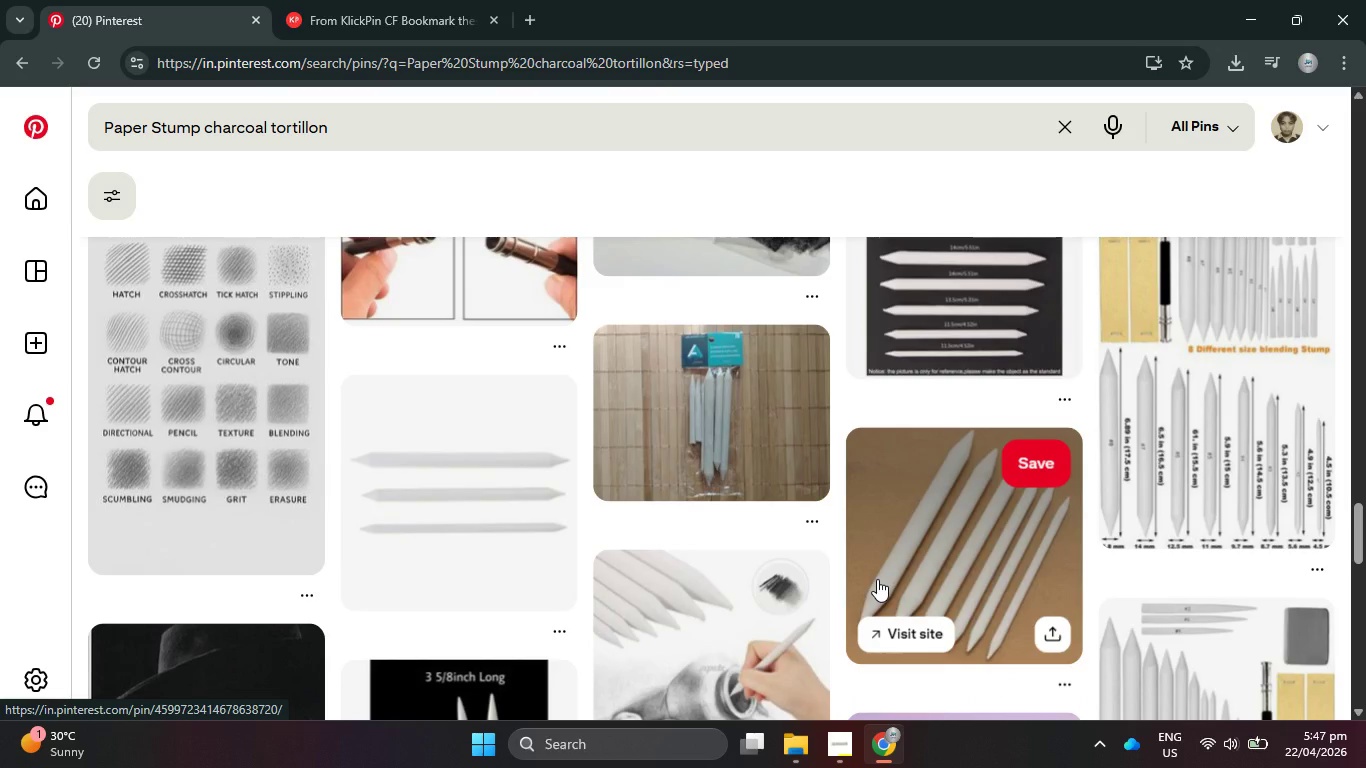 
wait(14.23)
 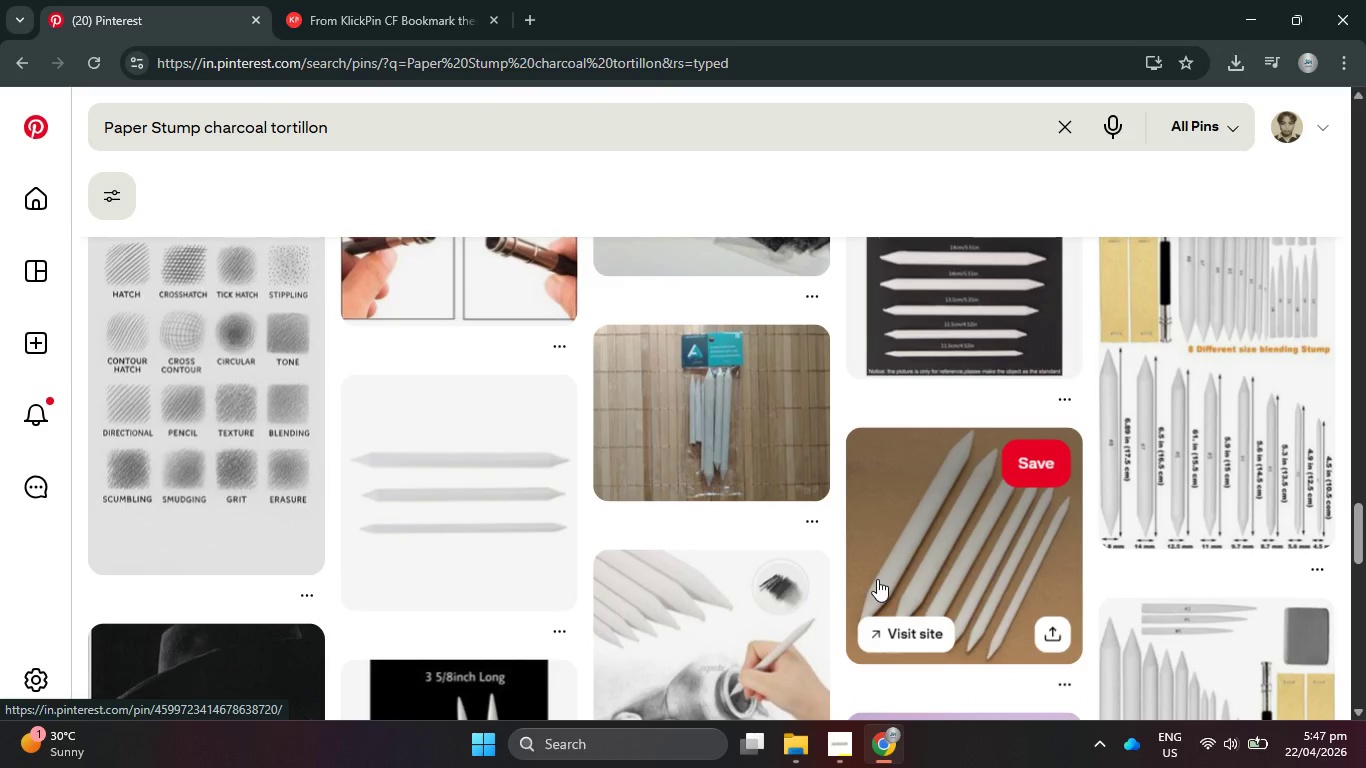 
scroll: coordinate [825, 575], scroll_direction: down, amount: 2.0
 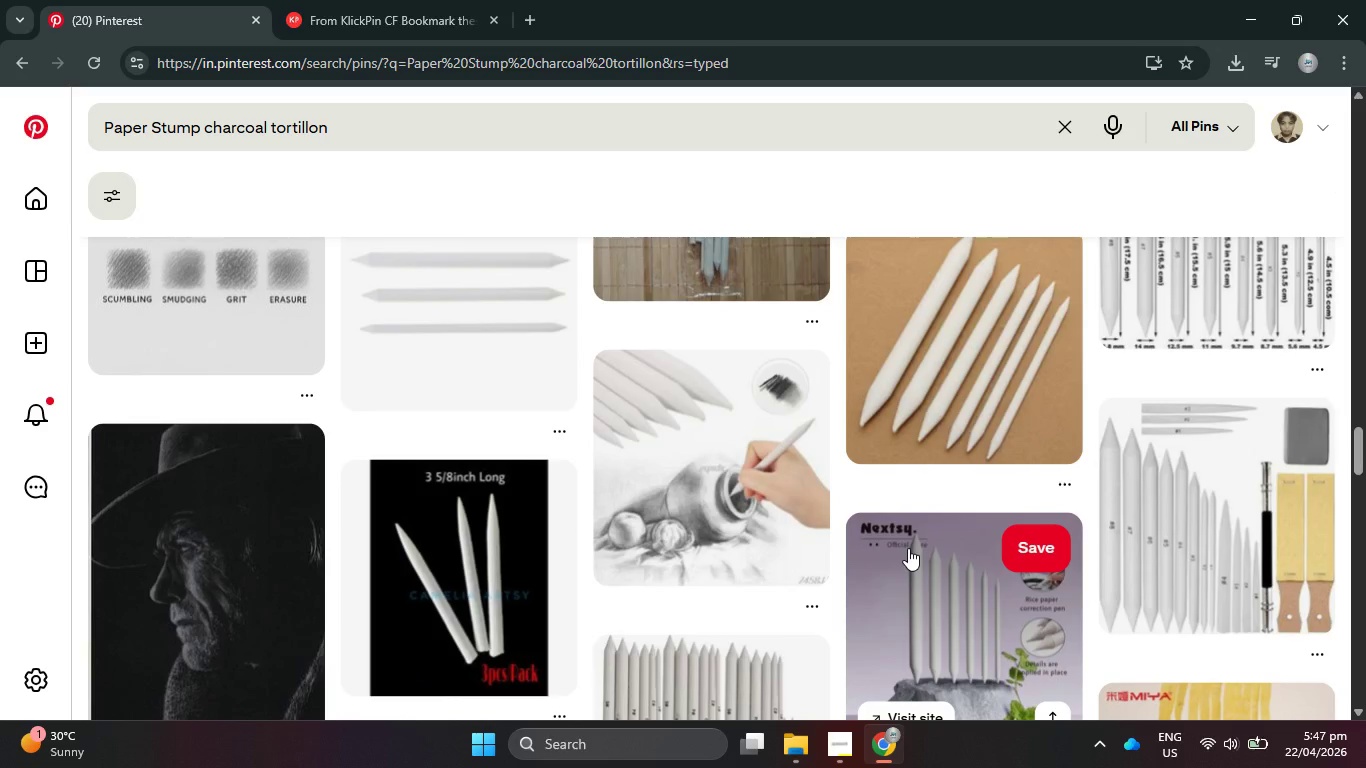 
wait(12.22)
 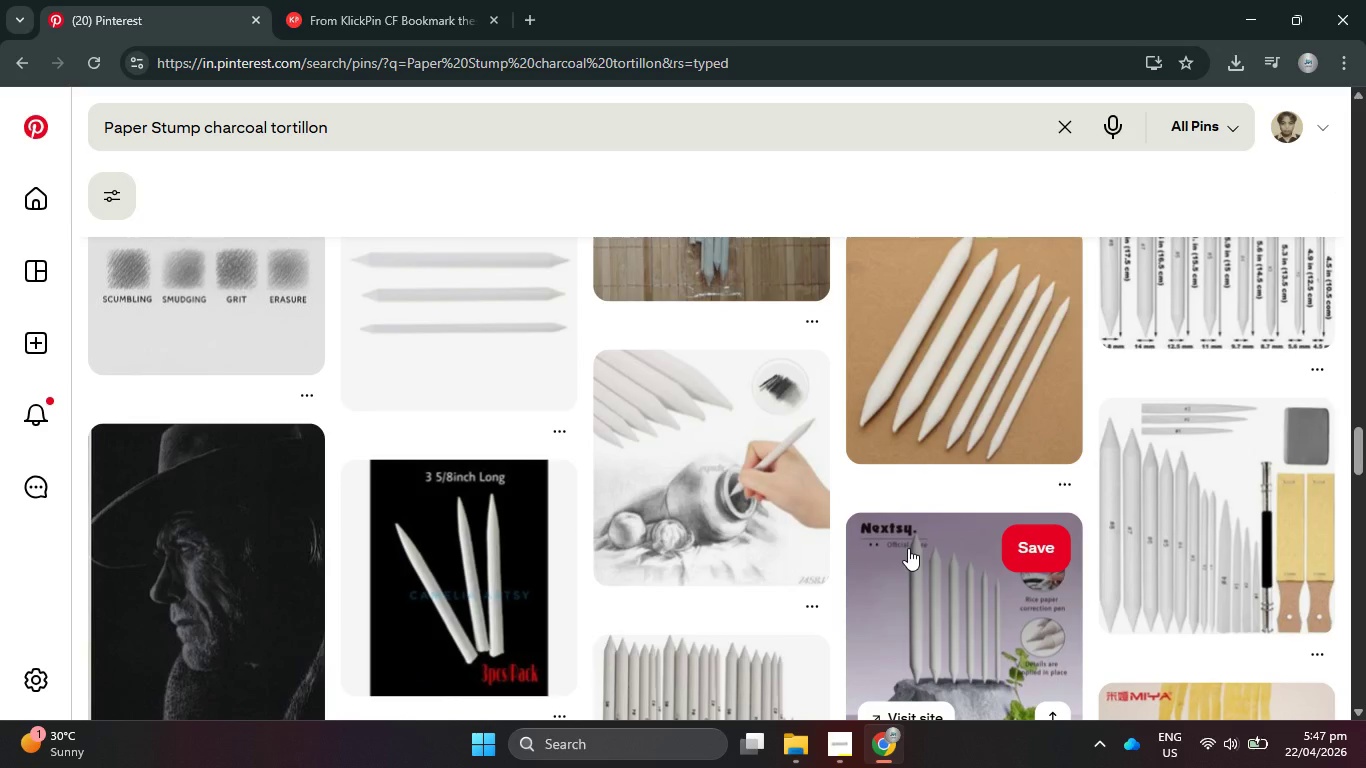 
scroll: coordinate [6, 455], scroll_direction: down, amount: 1.0
 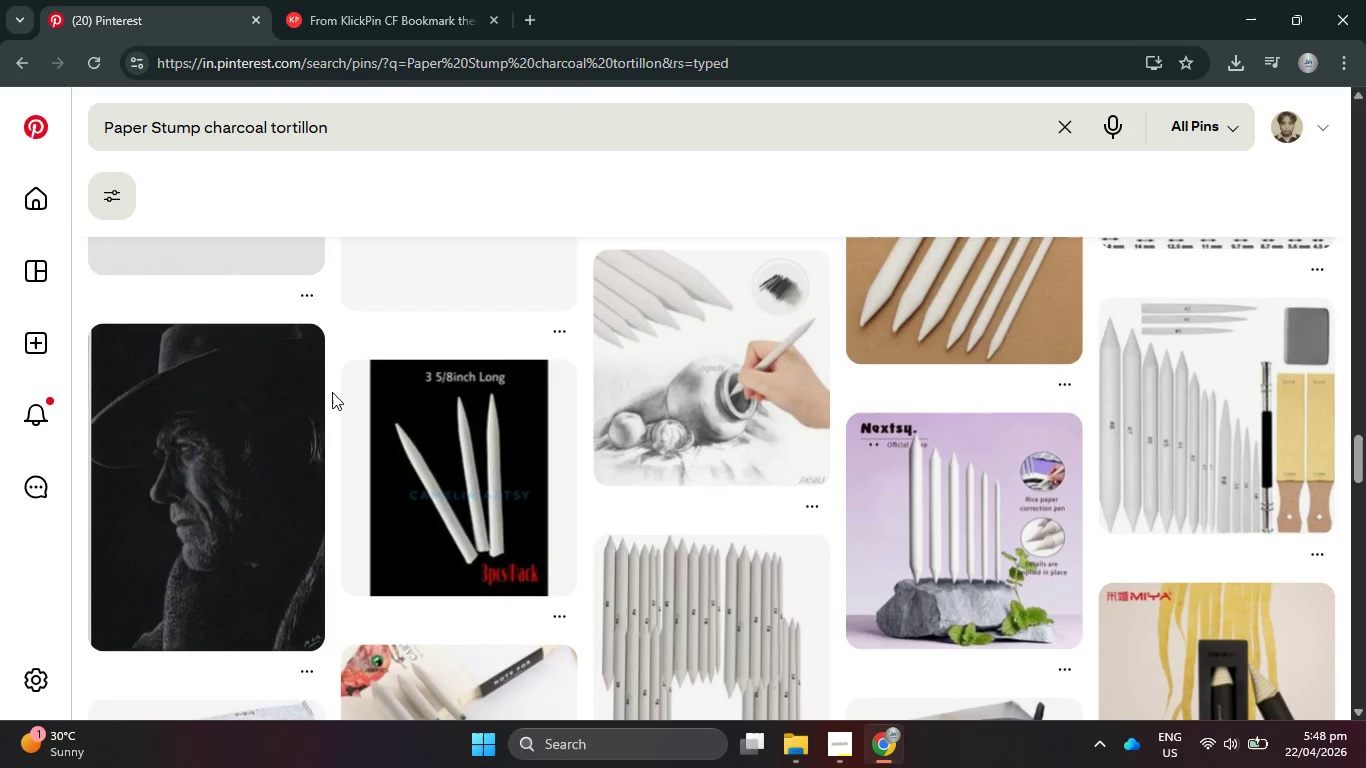 
wait(8.05)
 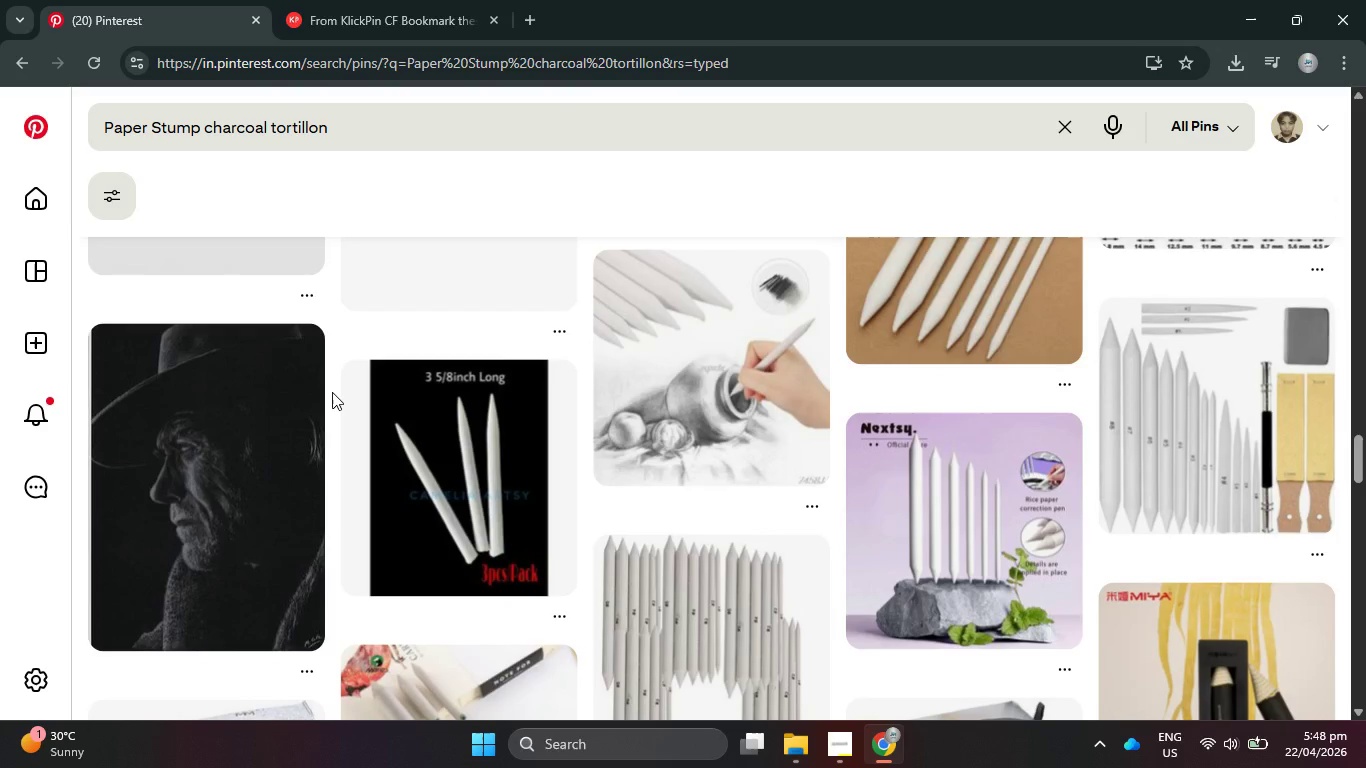 
scroll: coordinate [332, 392], scroll_direction: down, amount: 3.0
 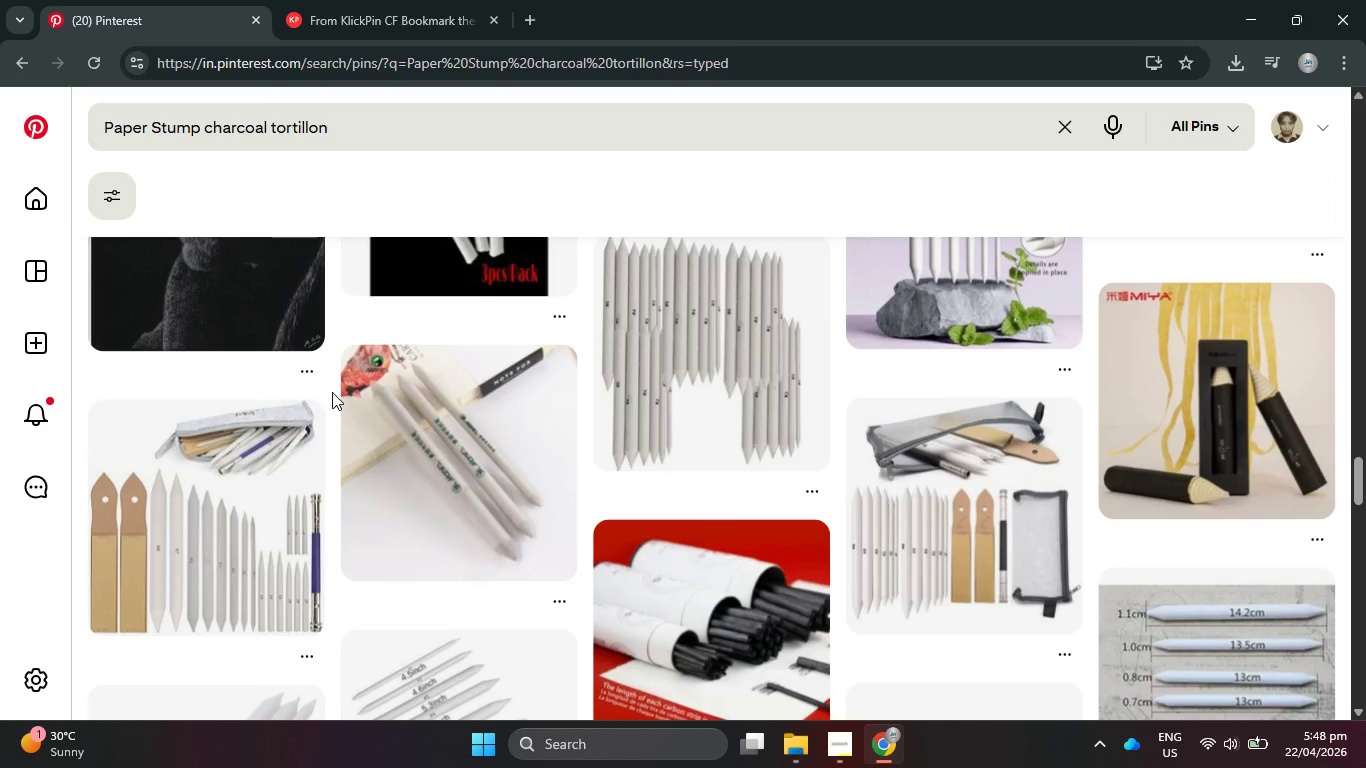 
wait(5.53)
 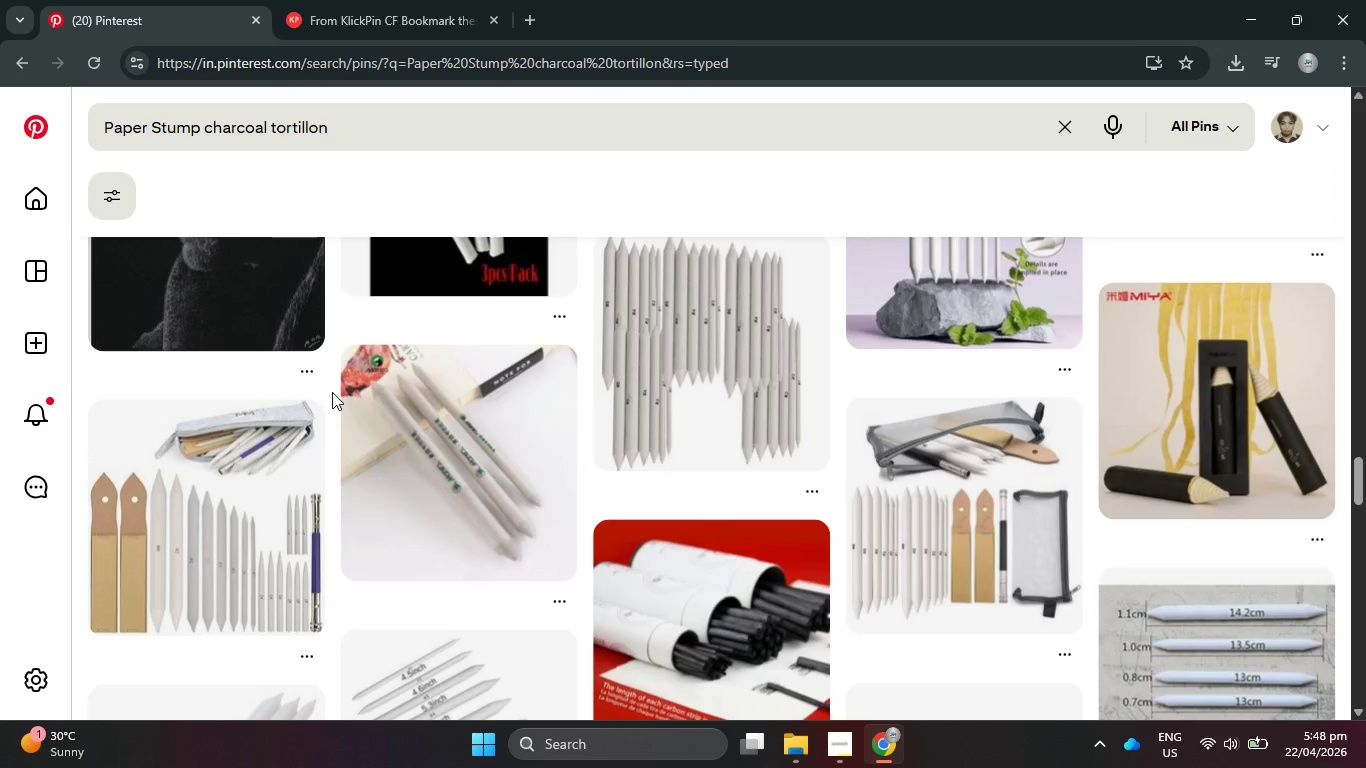 
scroll: coordinate [587, 360], scroll_direction: down, amount: 2.0
 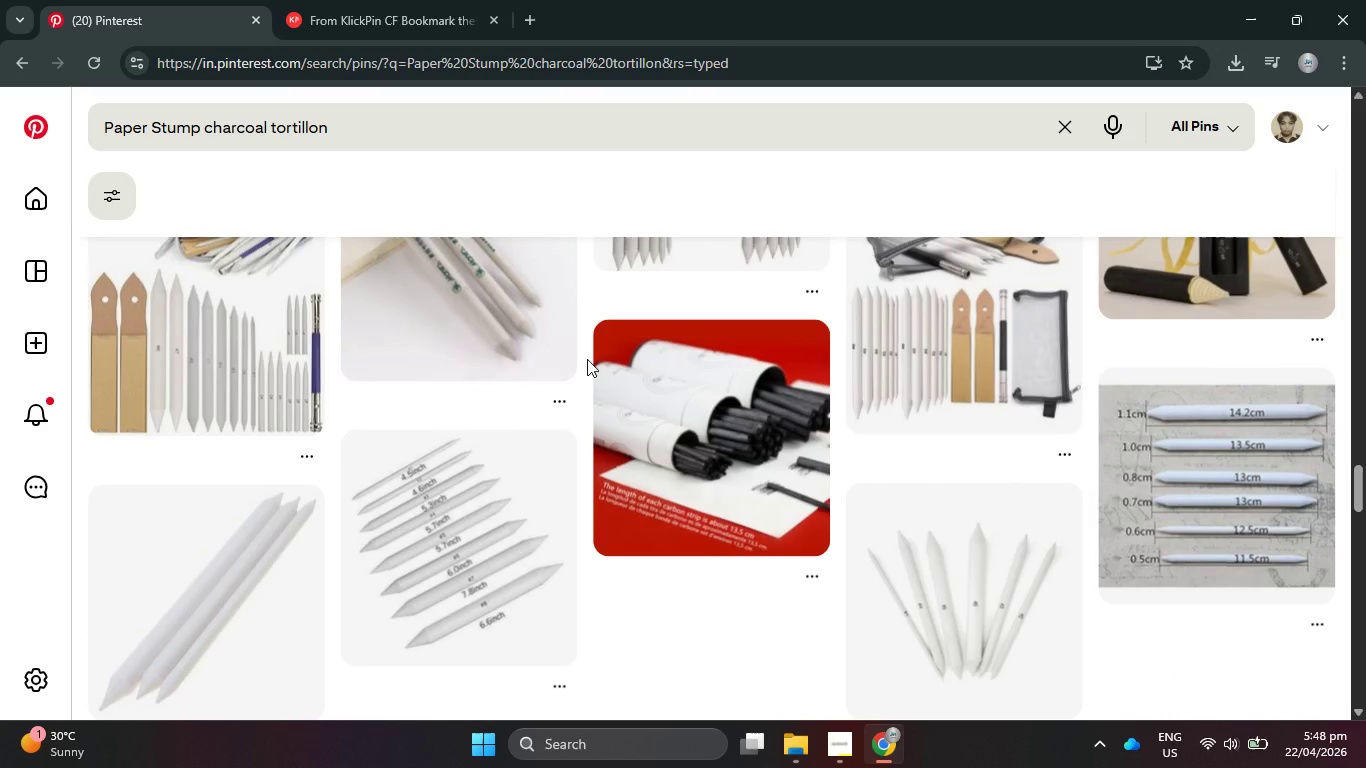 
wait(17.43)
 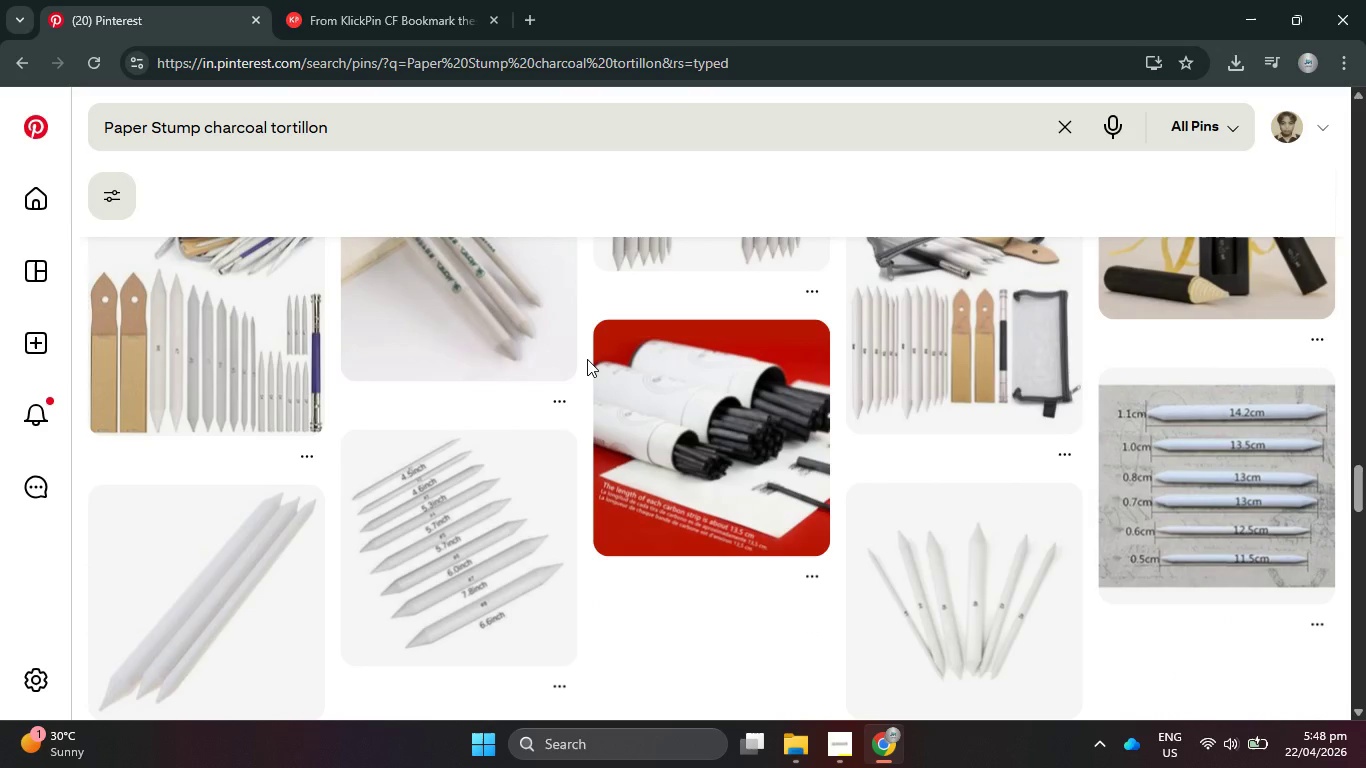 
scroll: coordinate [587, 357], scroll_direction: down, amount: 1.0
 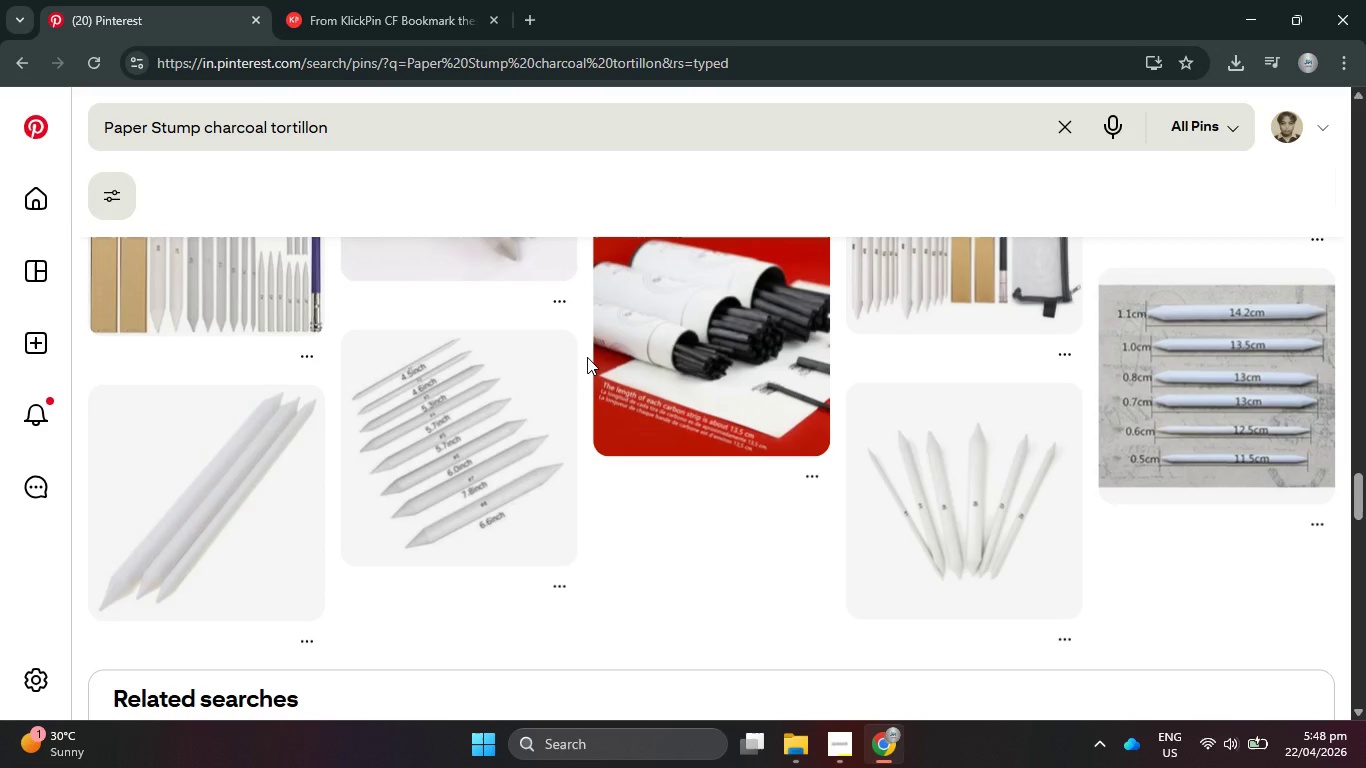 
wait(9.67)
 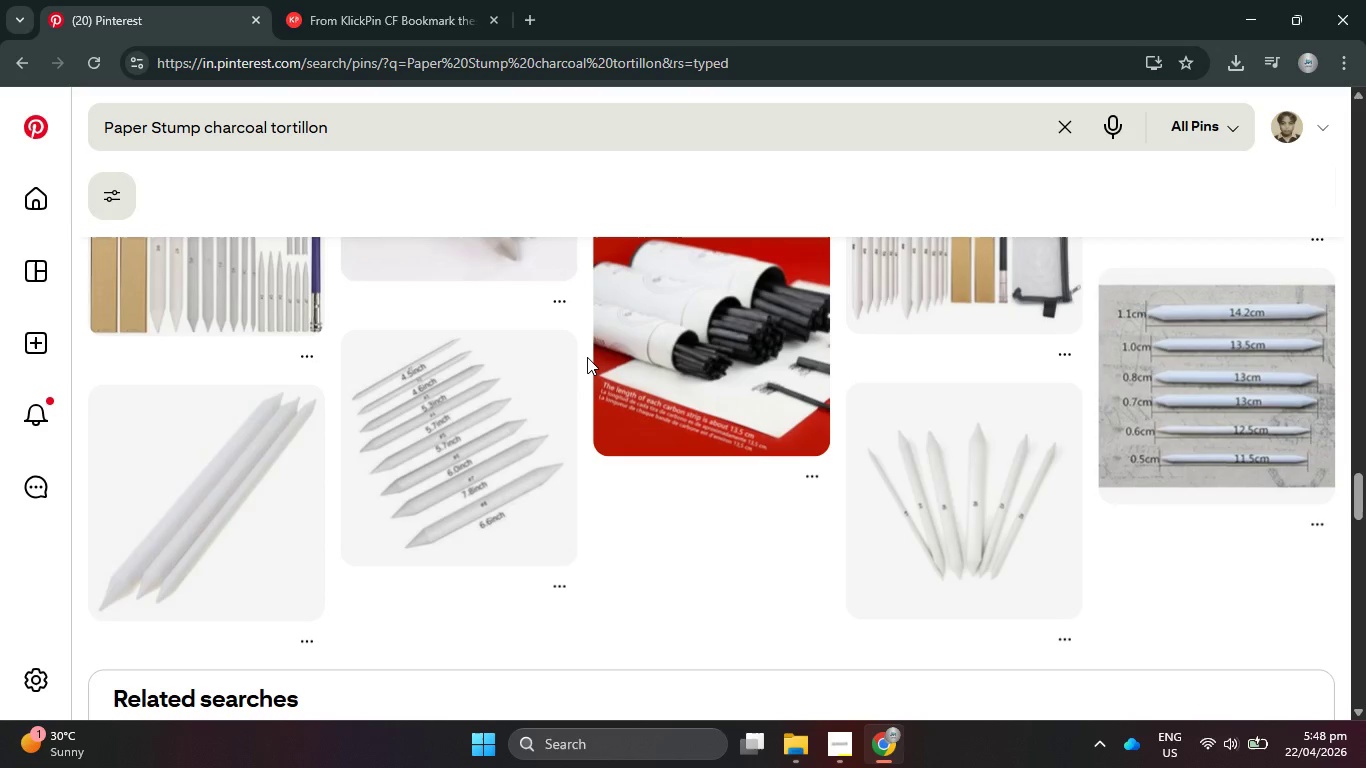 
scroll: coordinate [750, 610], scroll_direction: up, amount: 15.0
 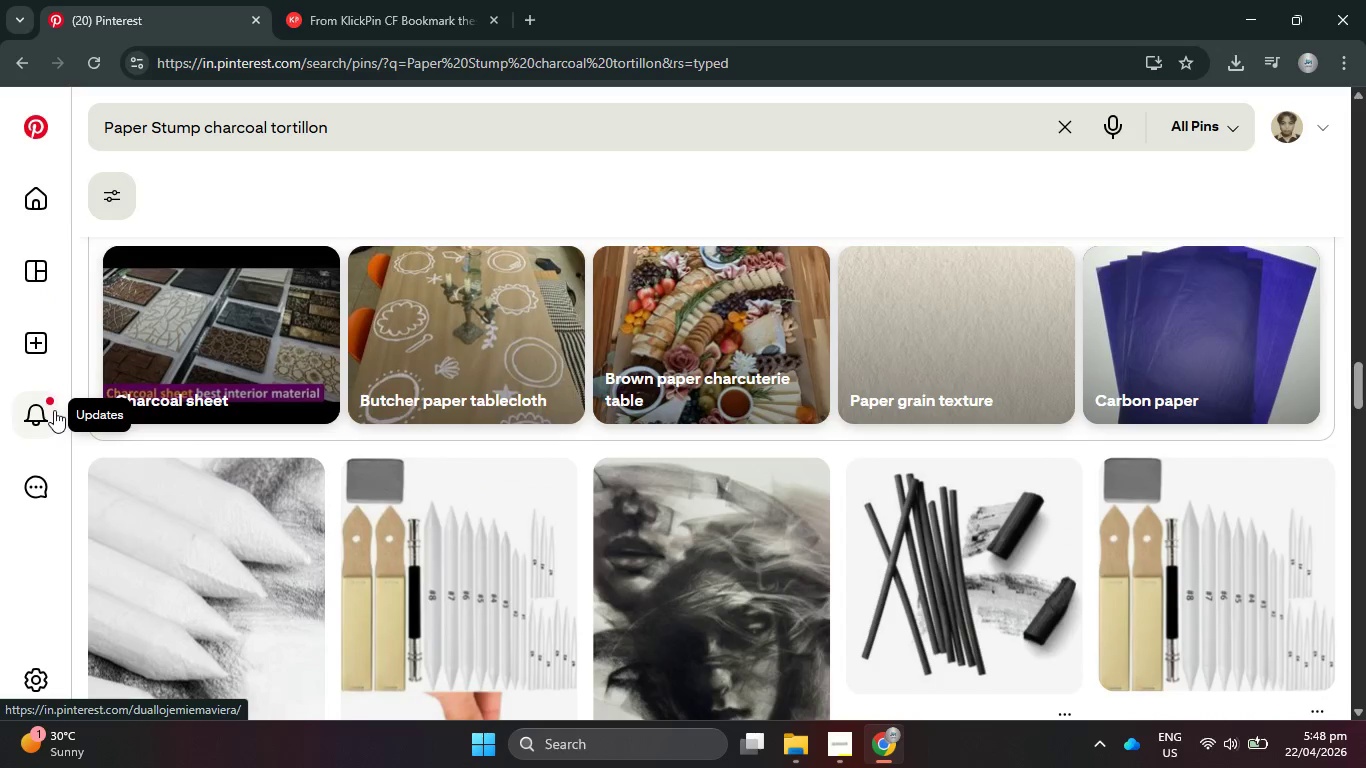 
left_click([112, 199])
 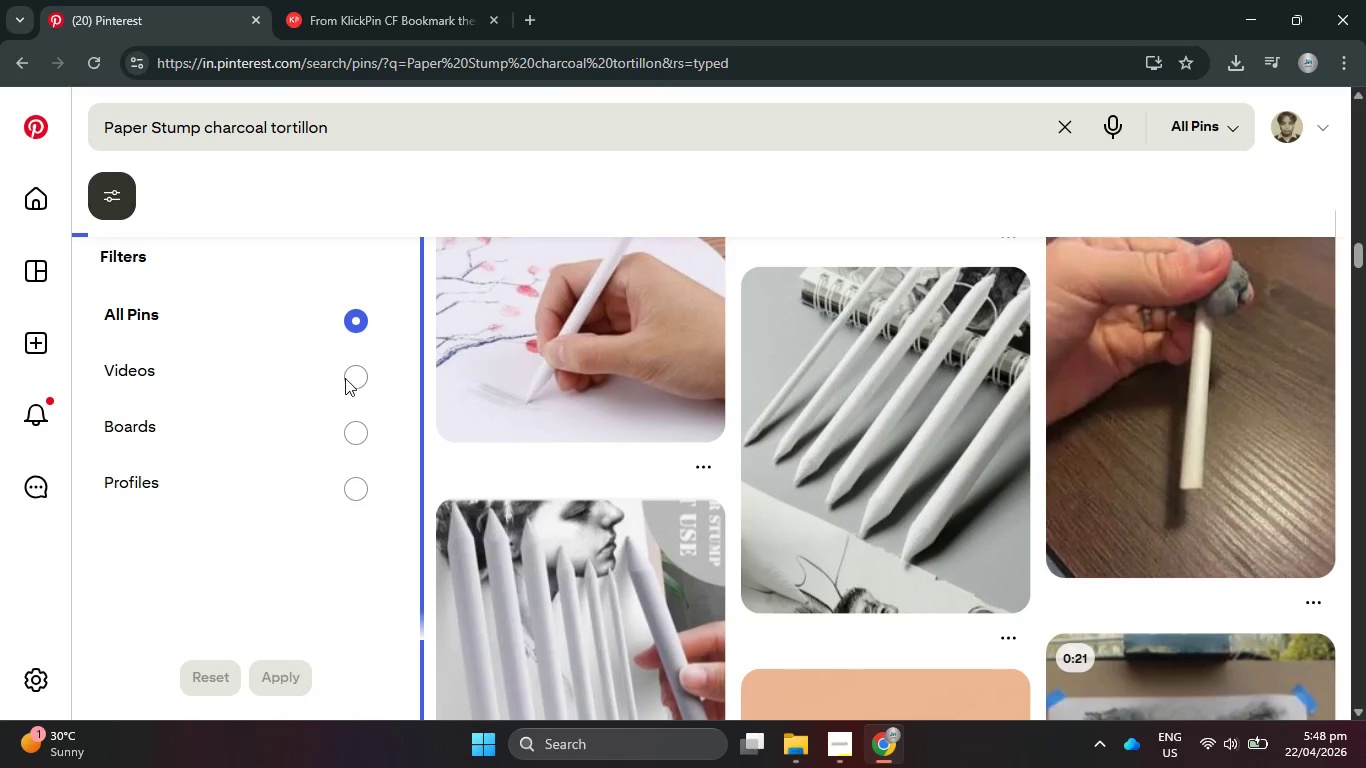 
left_click([274, 680])
 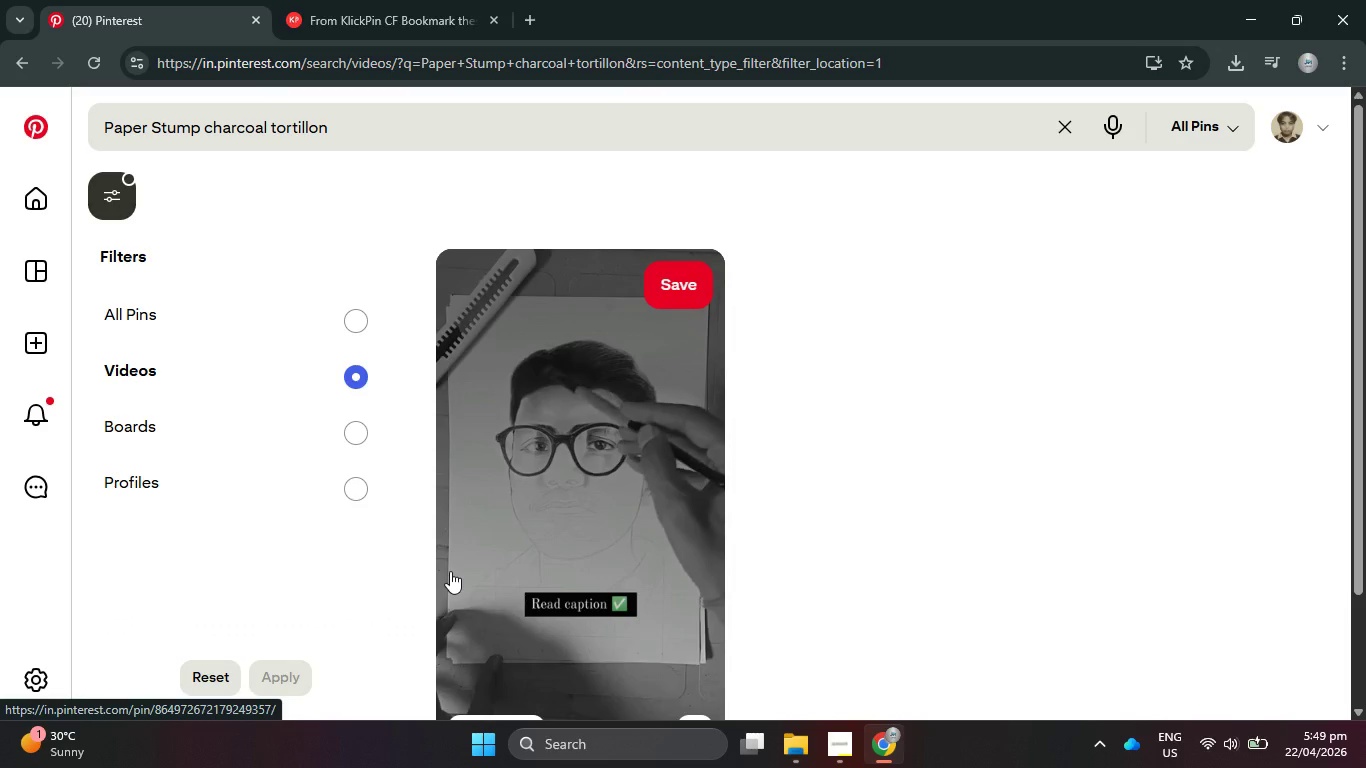 
wait(13.39)
 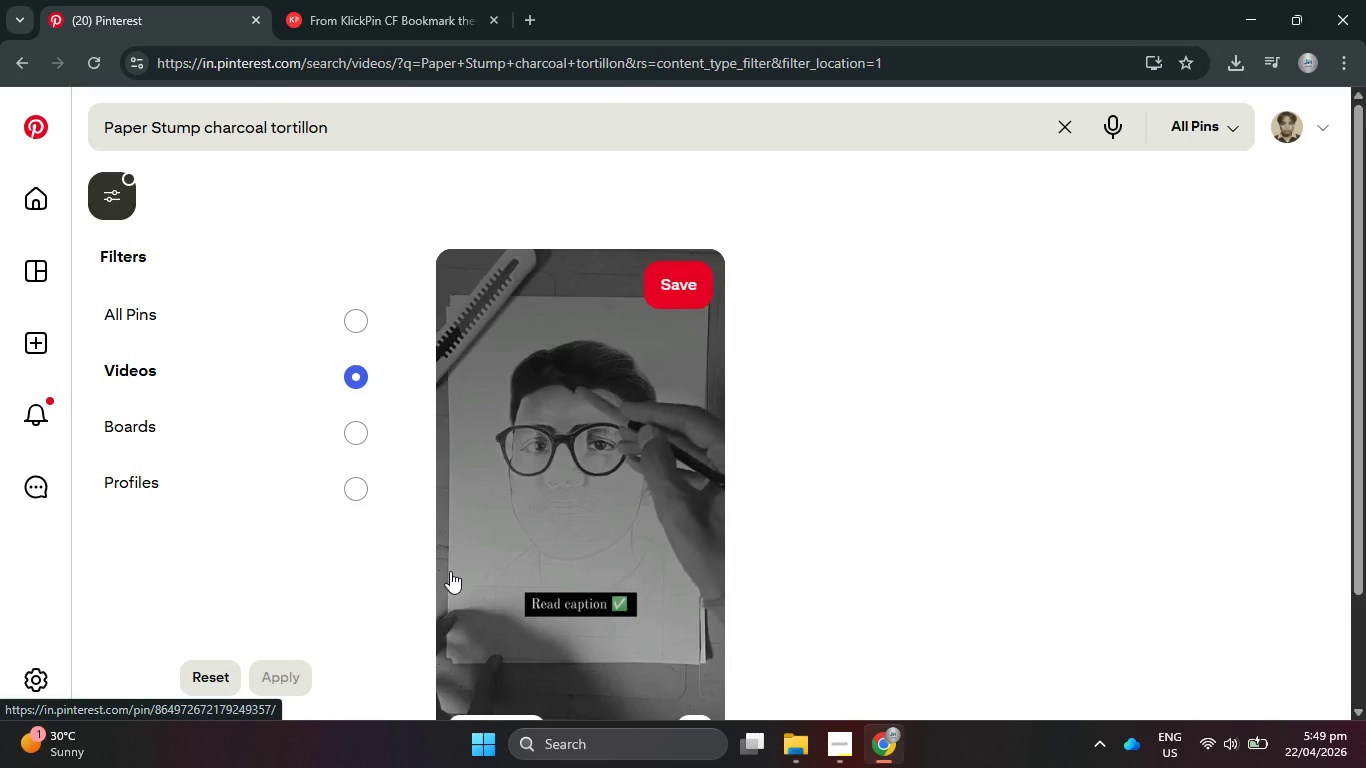 
scroll: coordinate [538, 436], scroll_direction: down, amount: 8.0
 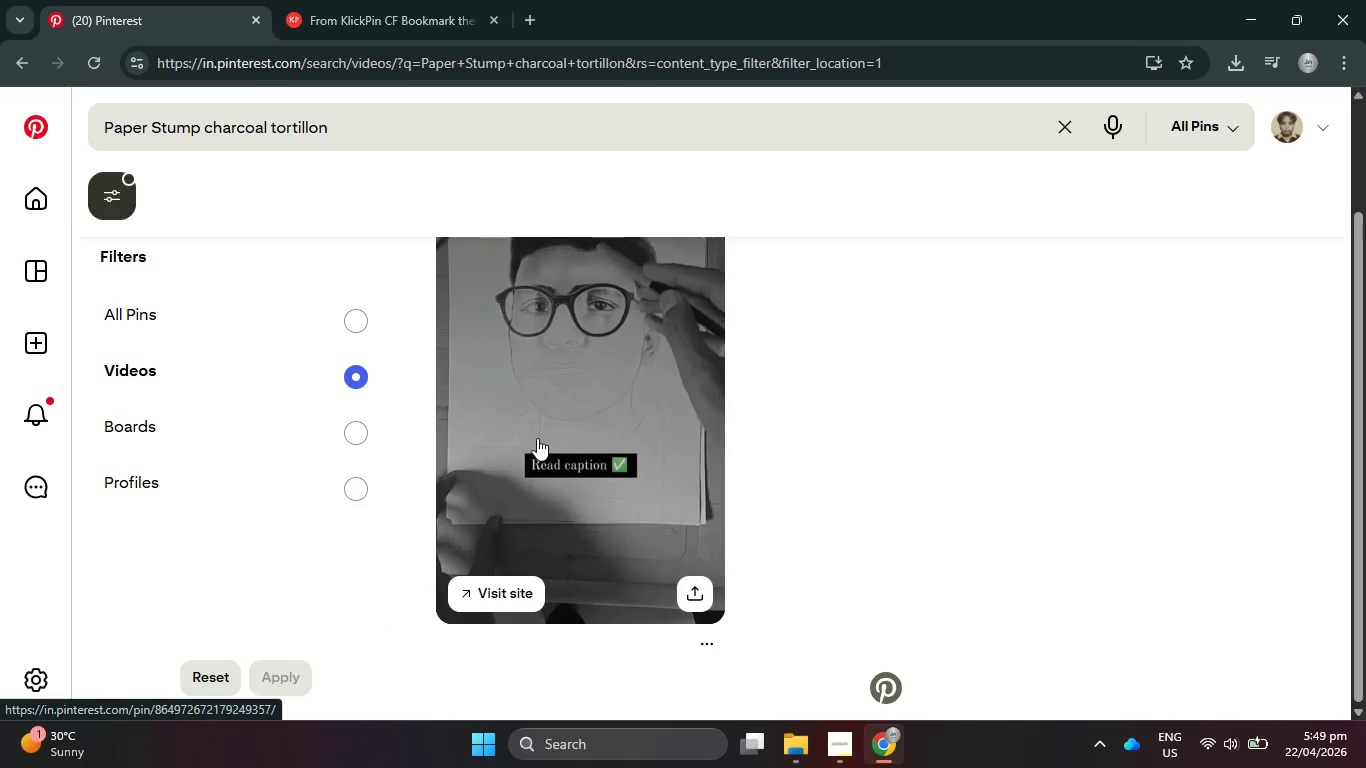 
wait(20.25)
 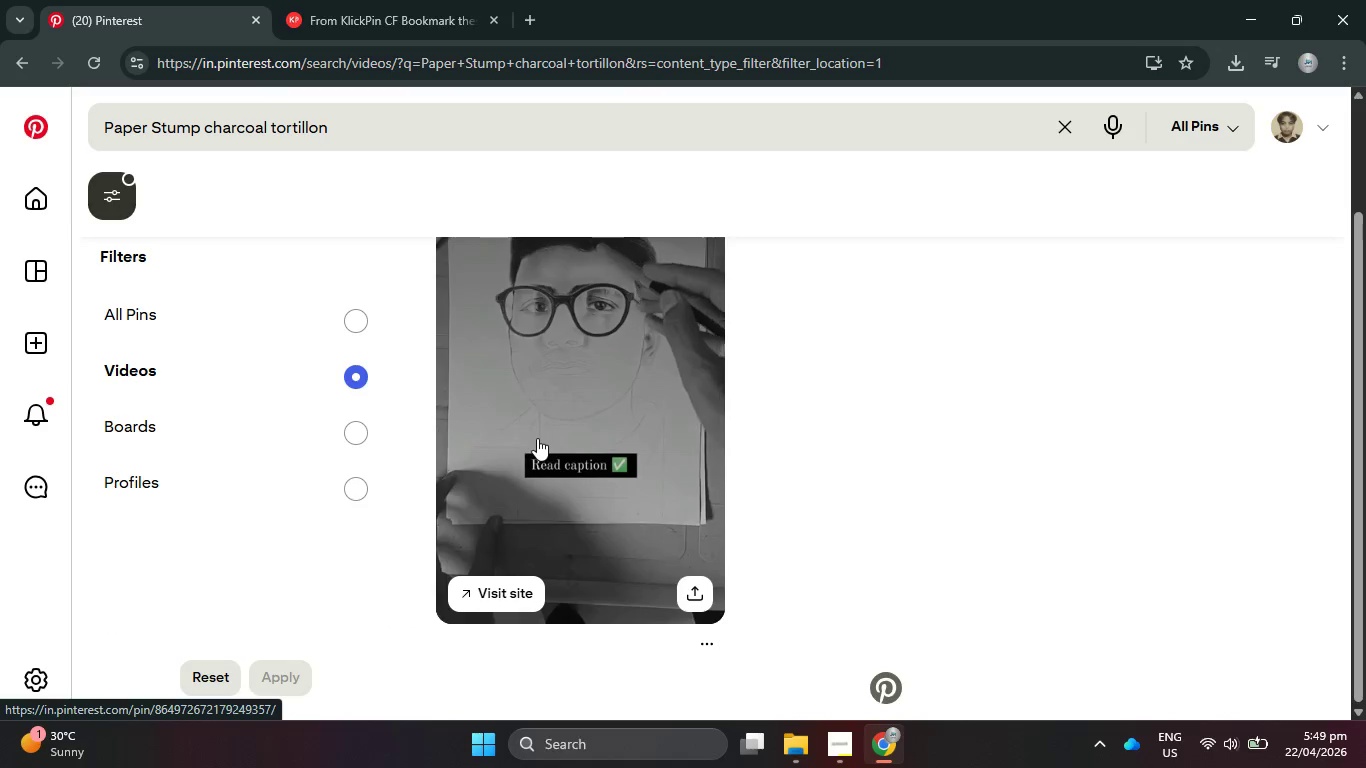 
scroll: coordinate [517, 438], scroll_direction: down, amount: 4.0
 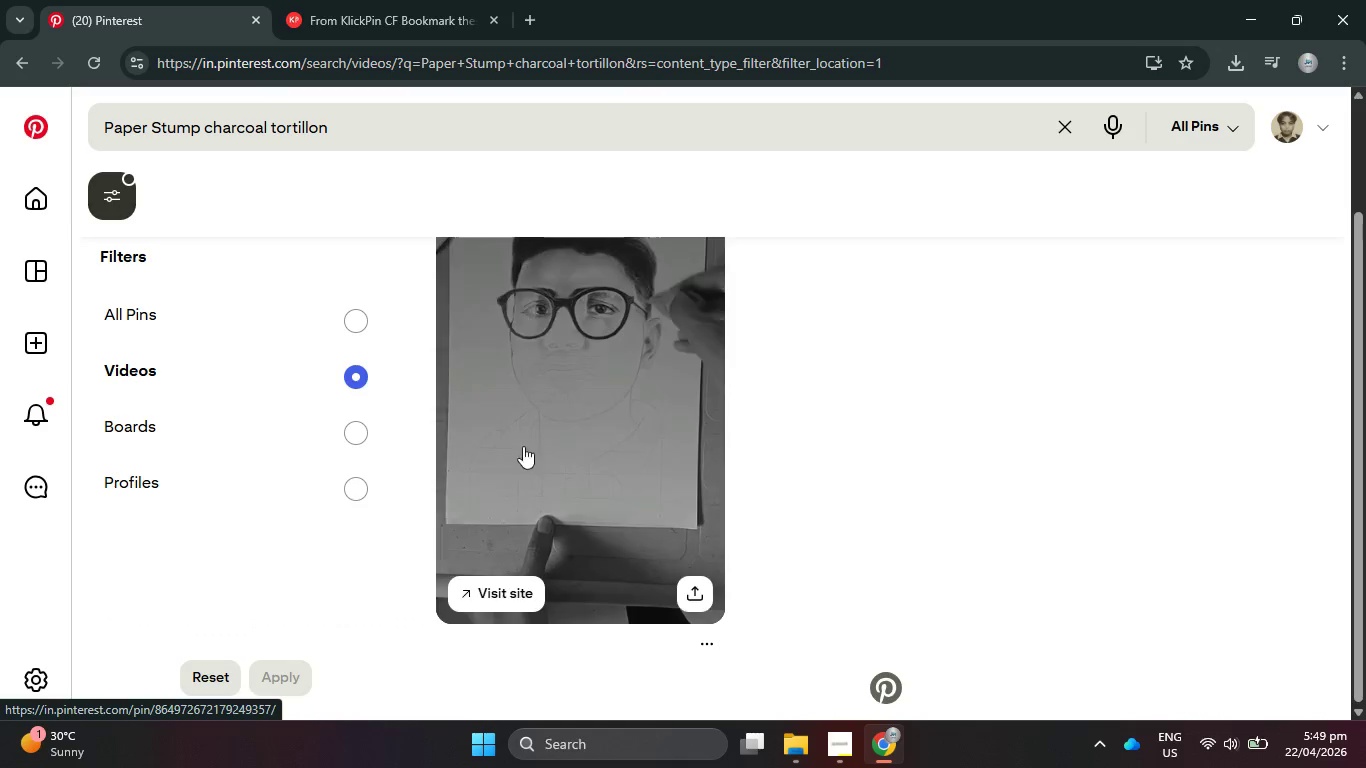 
scroll: coordinate [1007, 387], scroll_direction: up, amount: 5.0
 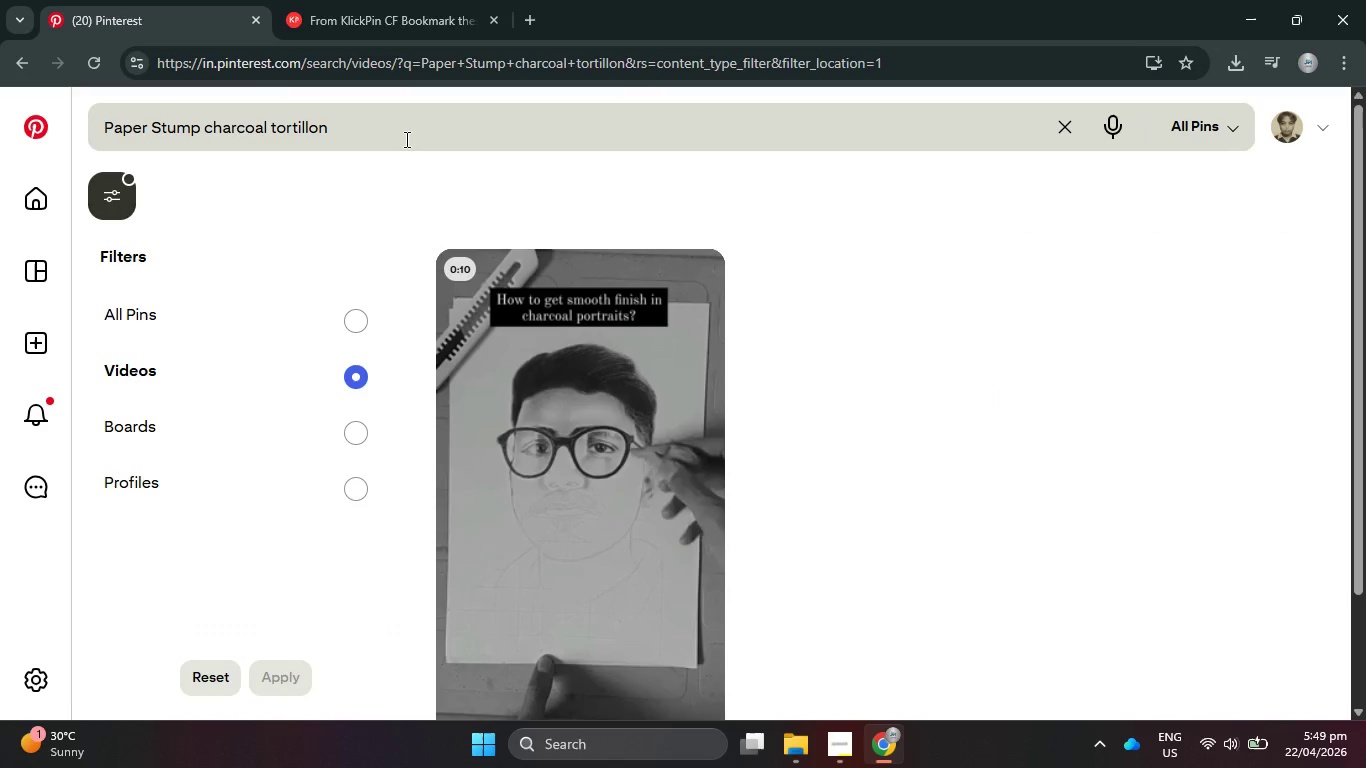 
left_click_drag(start_coordinate=[404, 138], to_coordinate=[2, 171])
 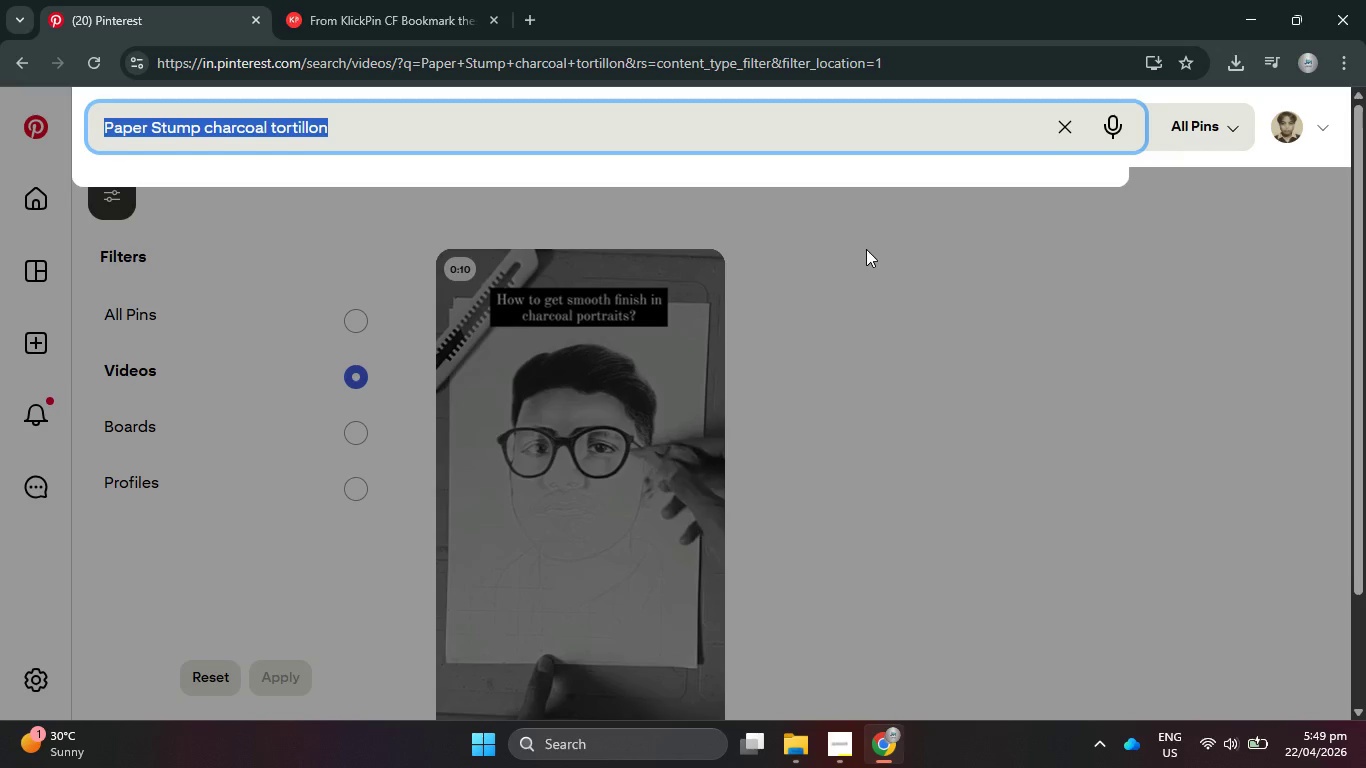 
type(tortillon)
 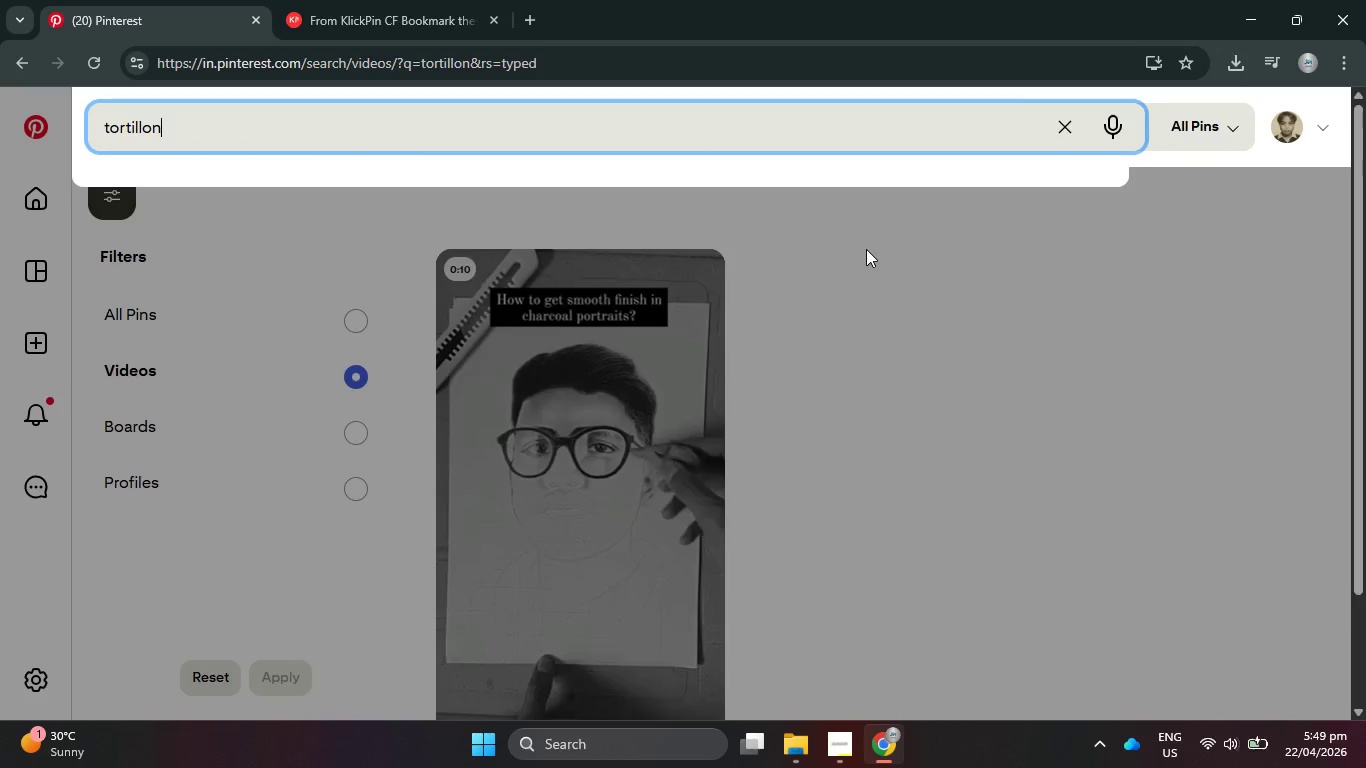 
key(Enter)
 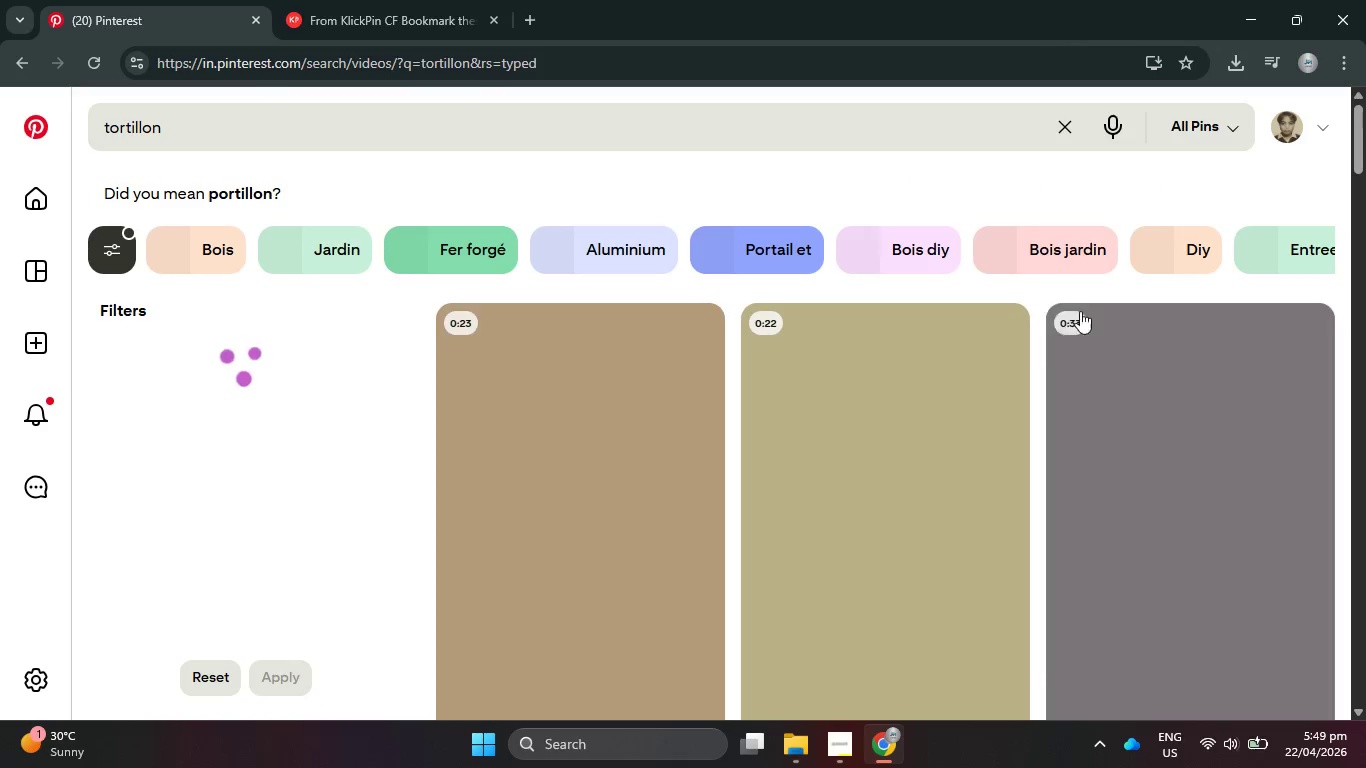 
mouse_move([777, 537])
 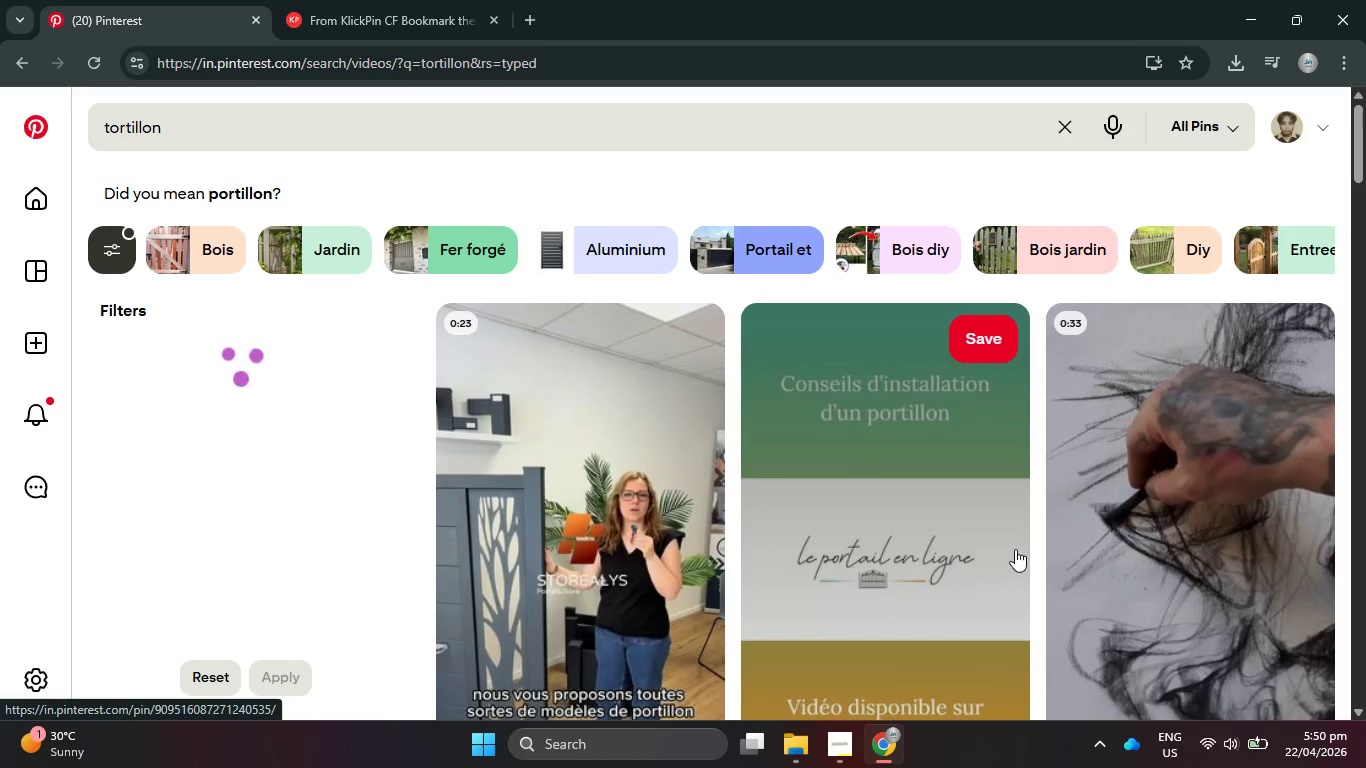 
scroll: coordinate [1014, 549], scroll_direction: down, amount: 3.0
 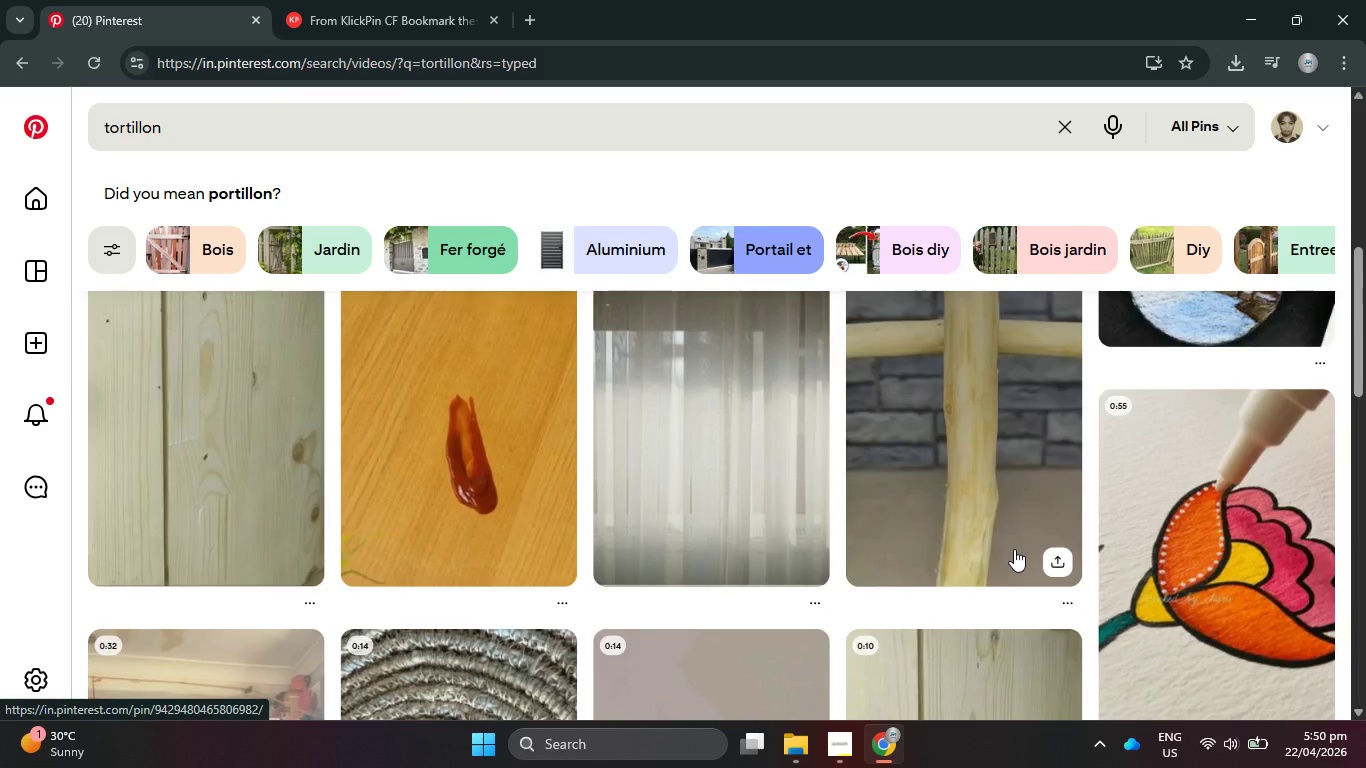 
scroll: coordinate [1014, 549], scroll_direction: up, amount: 2.0
 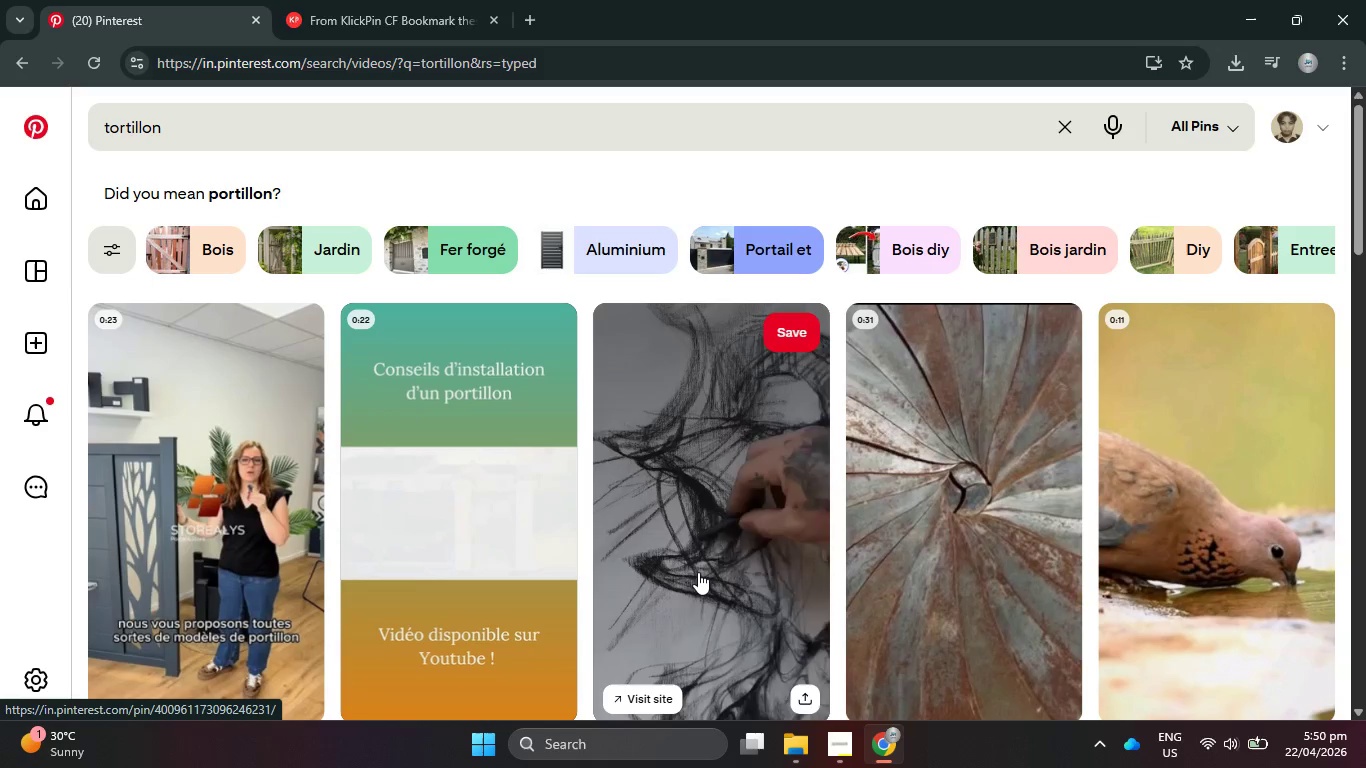 
wait(6.22)
 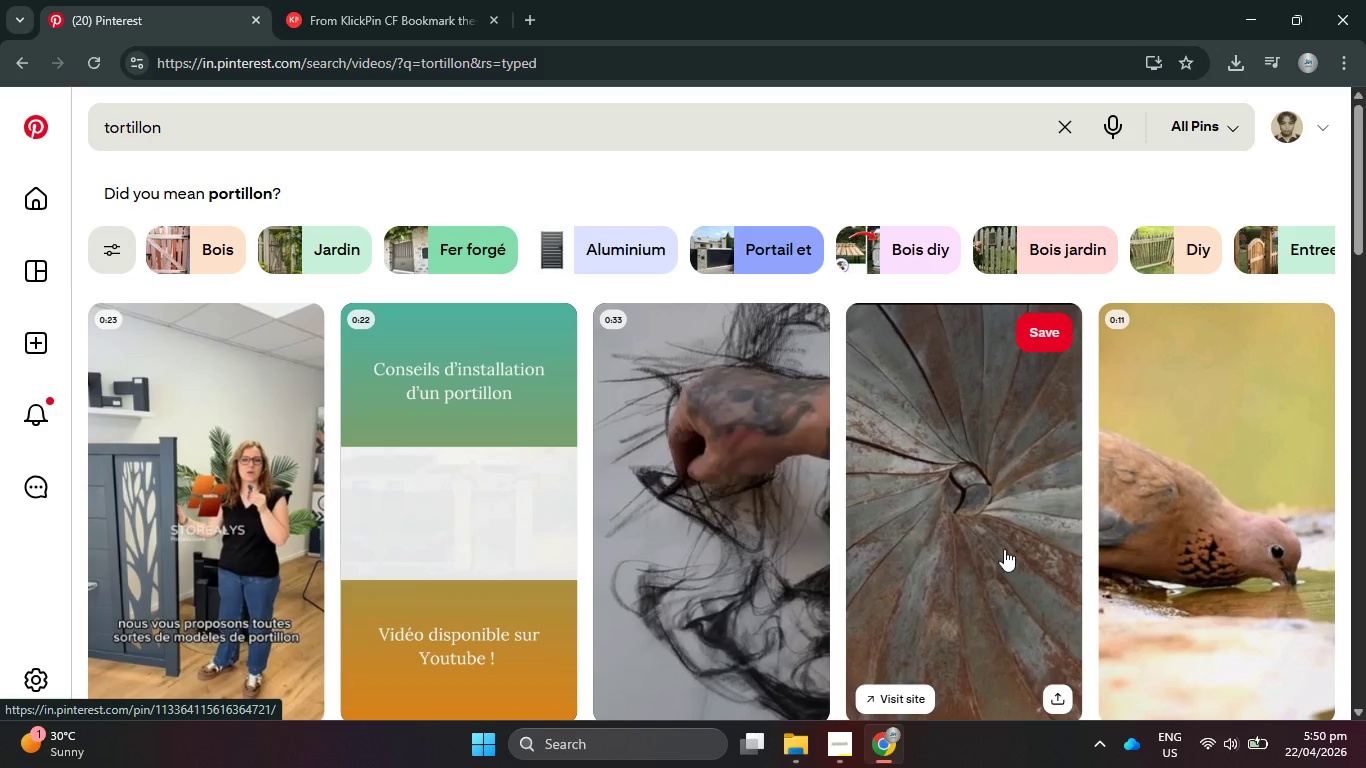 
scroll: coordinate [698, 572], scroll_direction: down, amount: 2.0
 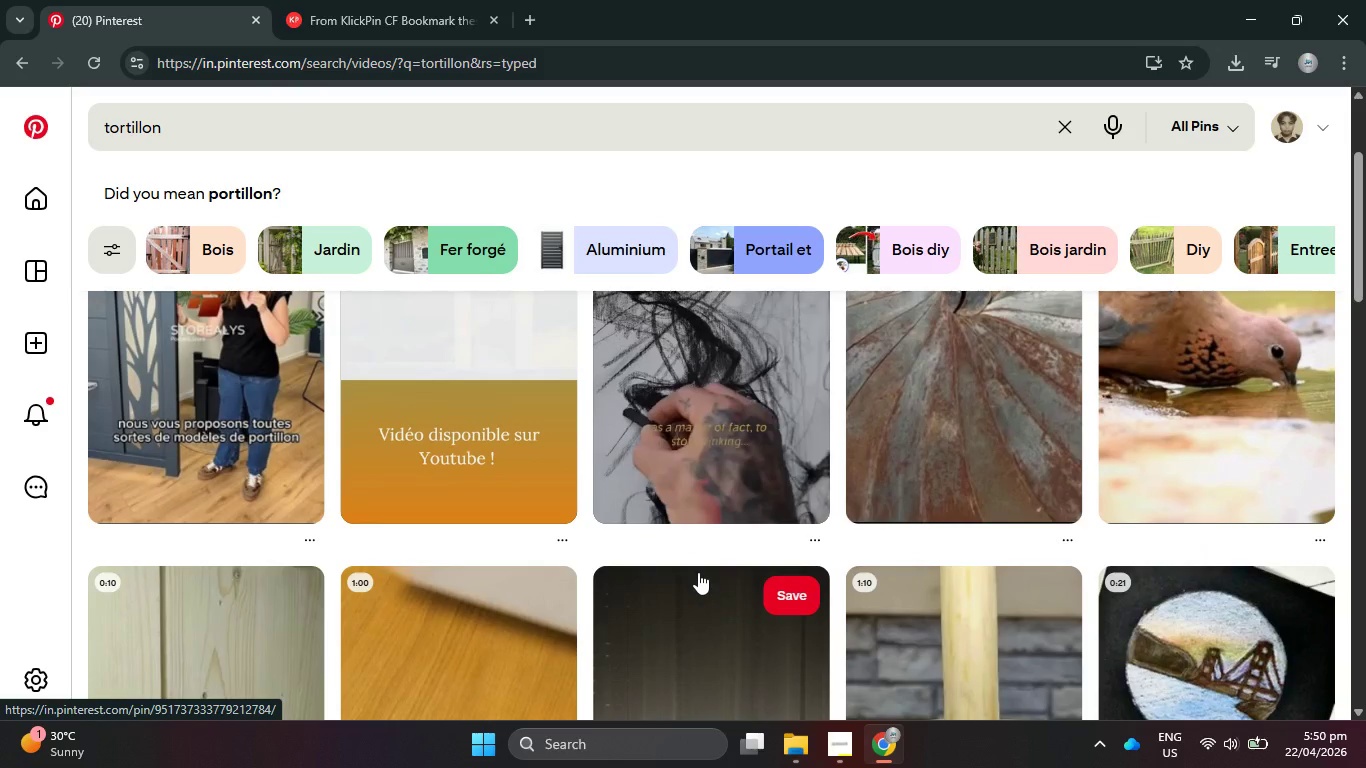 
wait(5.97)
 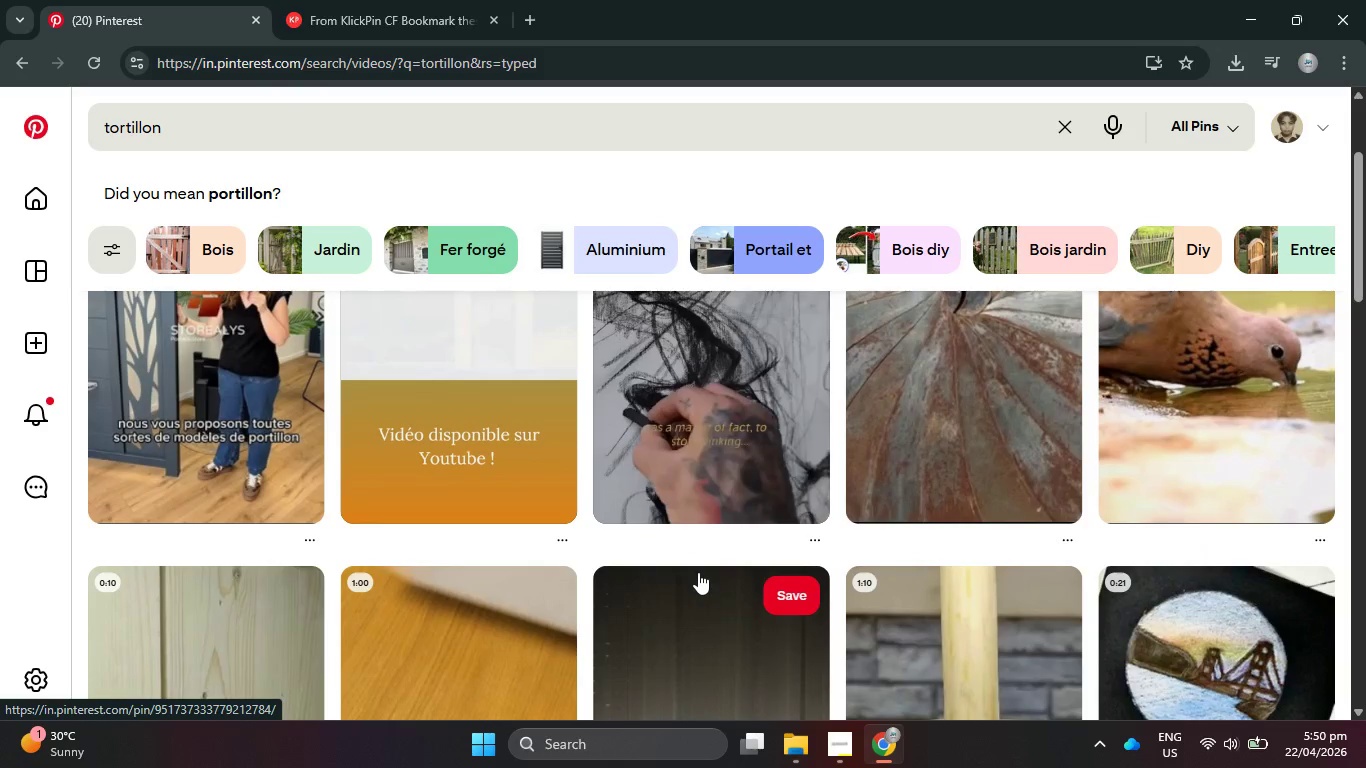 
scroll: coordinate [703, 602], scroll_direction: down, amount: 8.0
 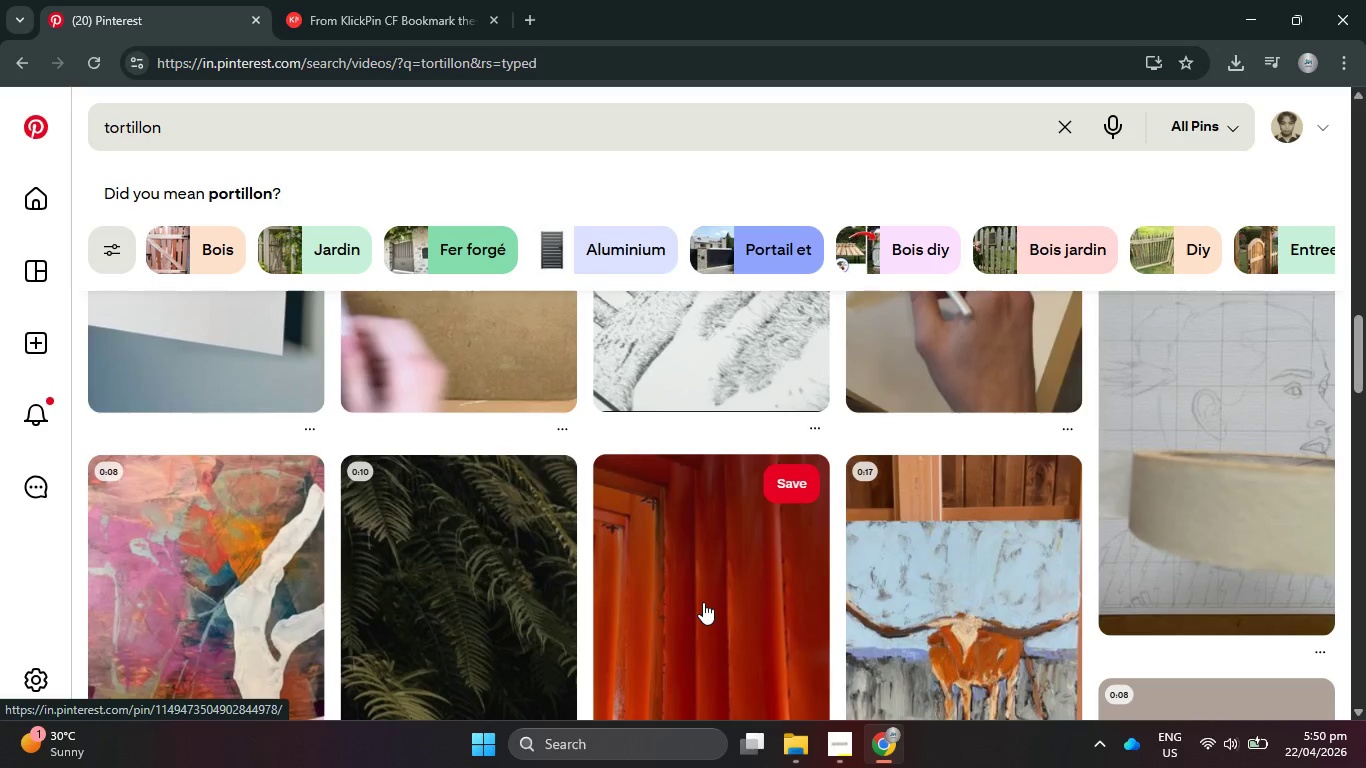 
scroll: coordinate [703, 602], scroll_direction: up, amount: 2.0
 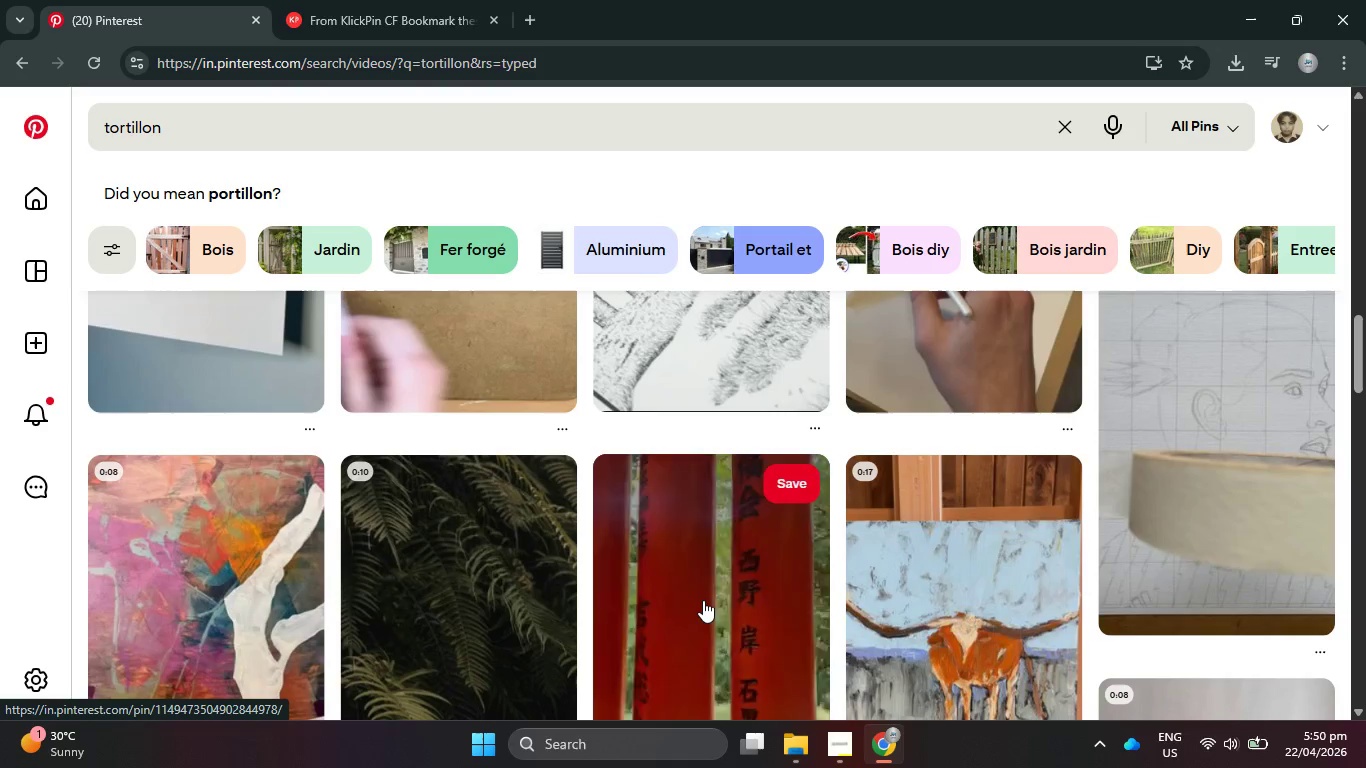 
wait(13.47)
 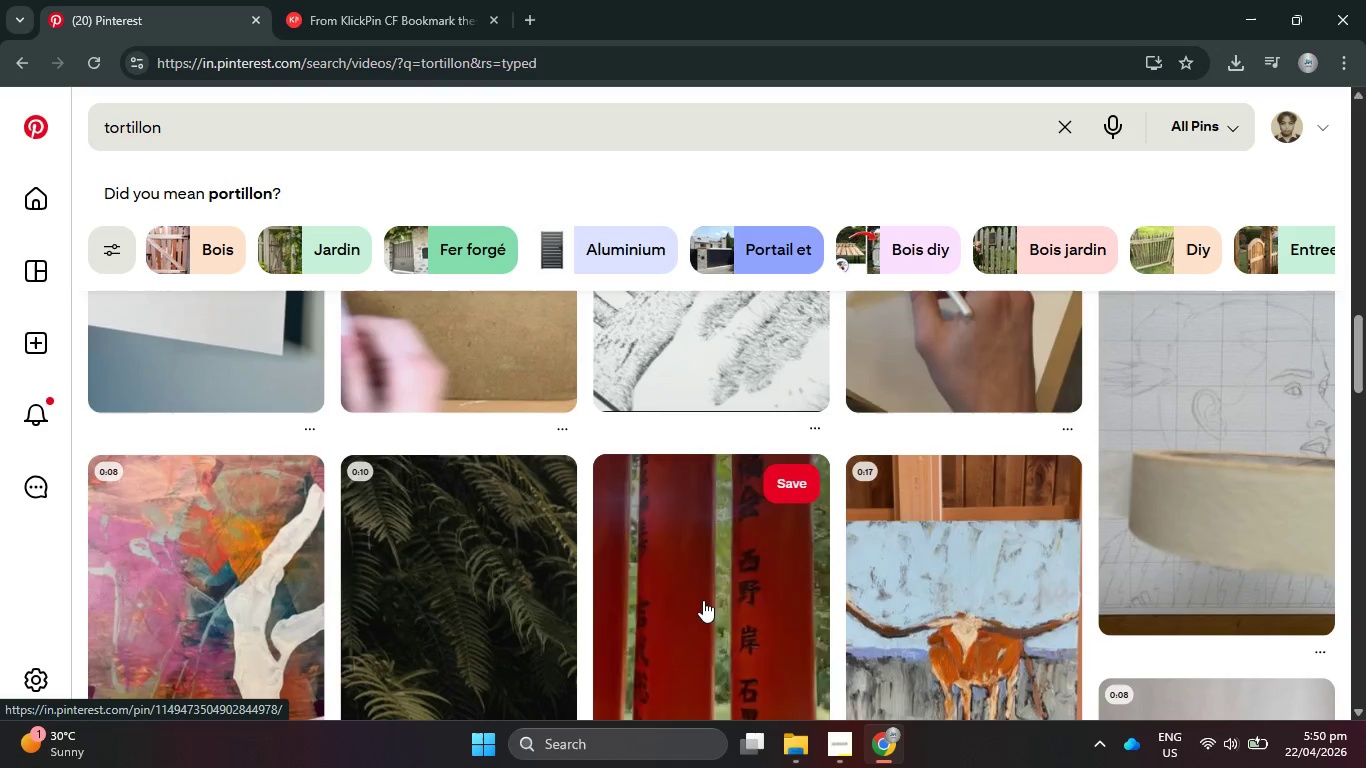 
scroll: coordinate [703, 599], scroll_direction: down, amount: 4.0
 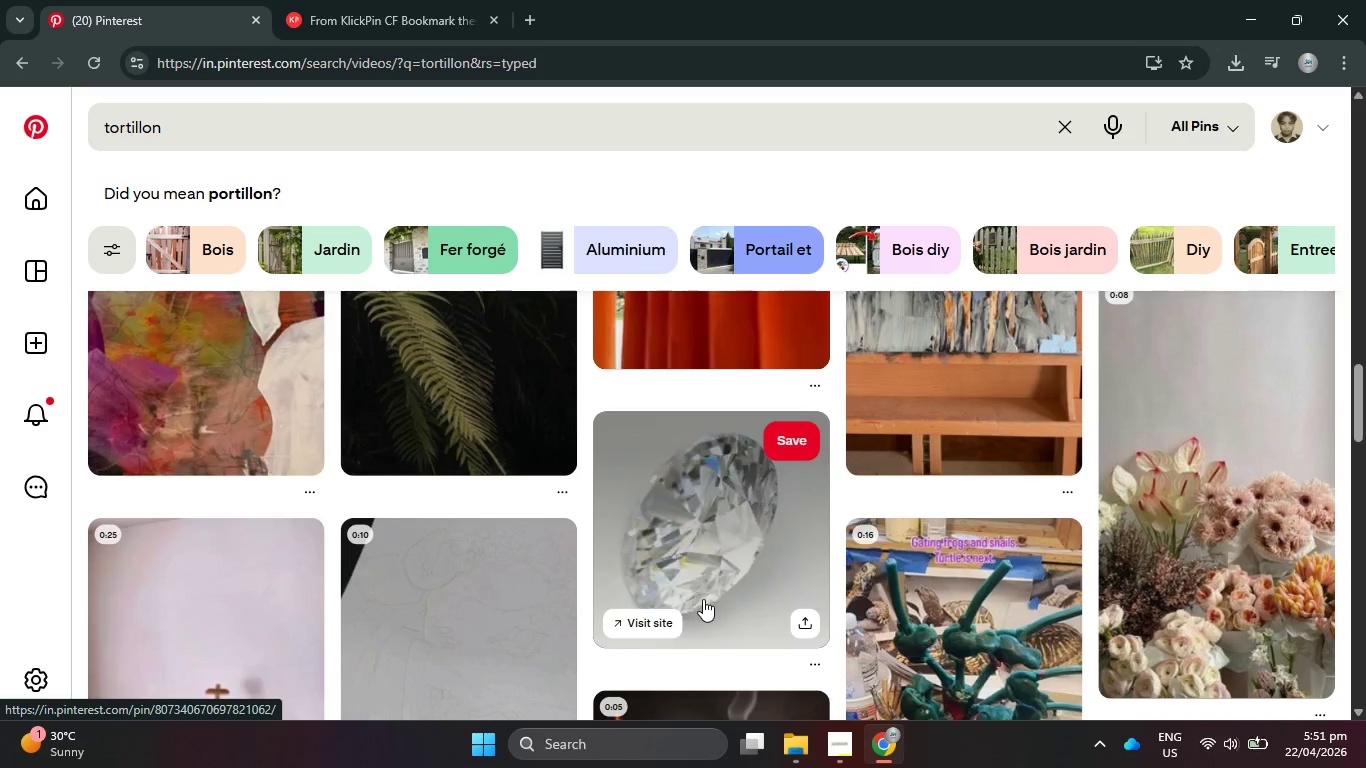 
wait(33.24)
 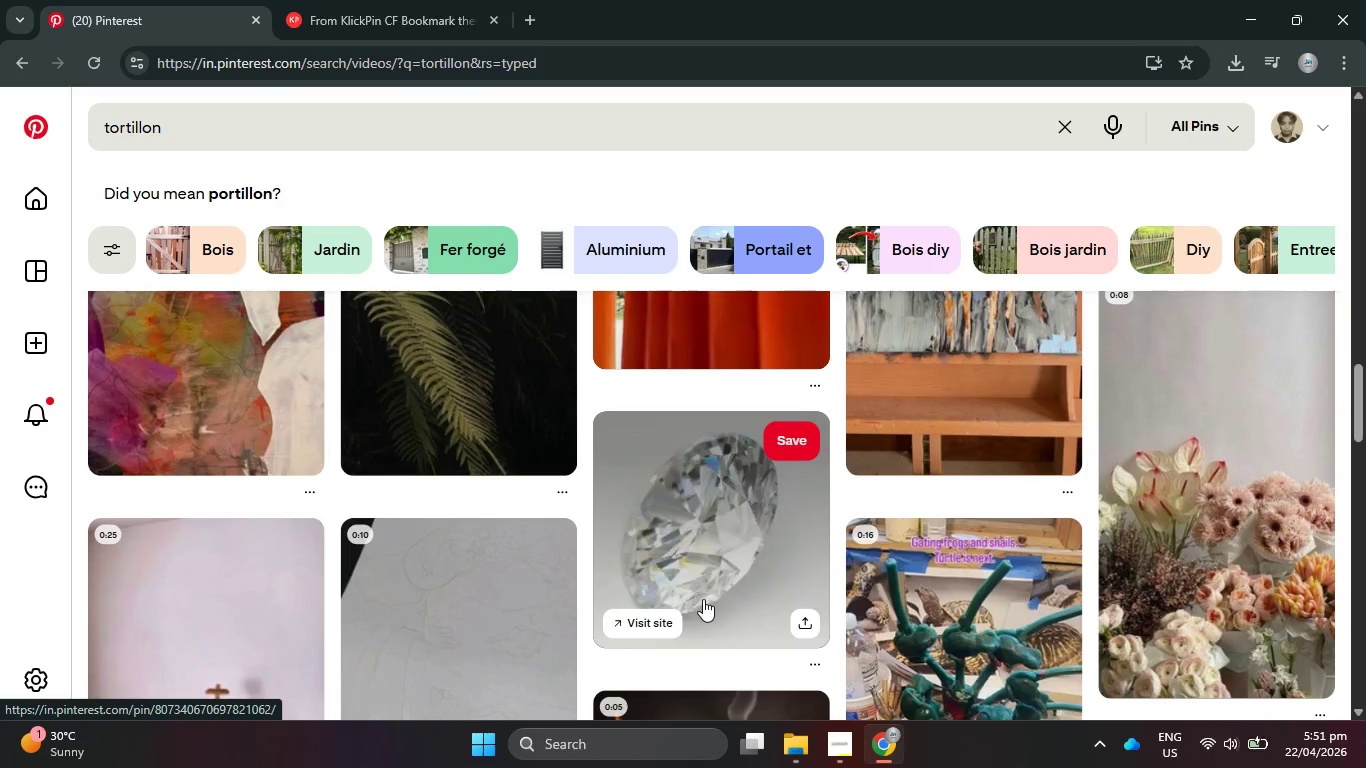 
scroll: coordinate [703, 599], scroll_direction: down, amount: 1.0
 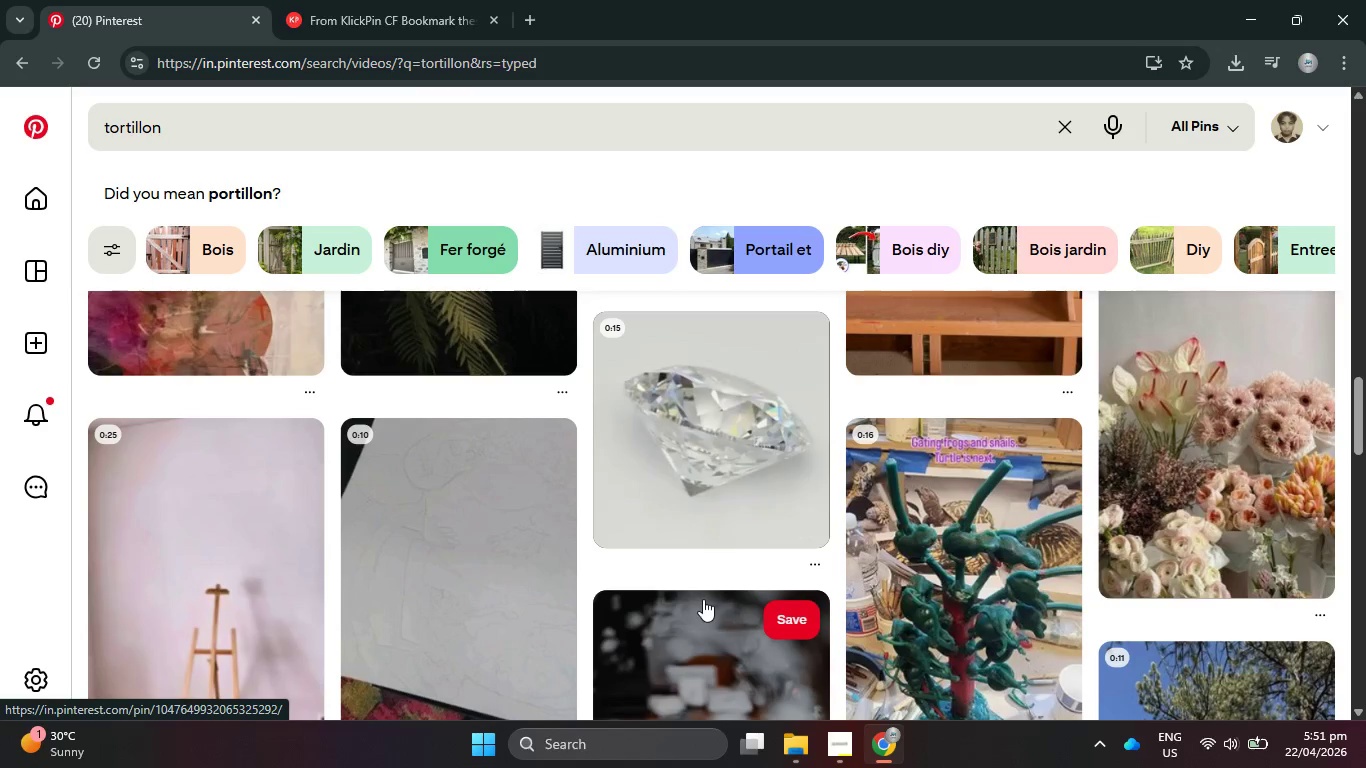 
wait(15.46)
 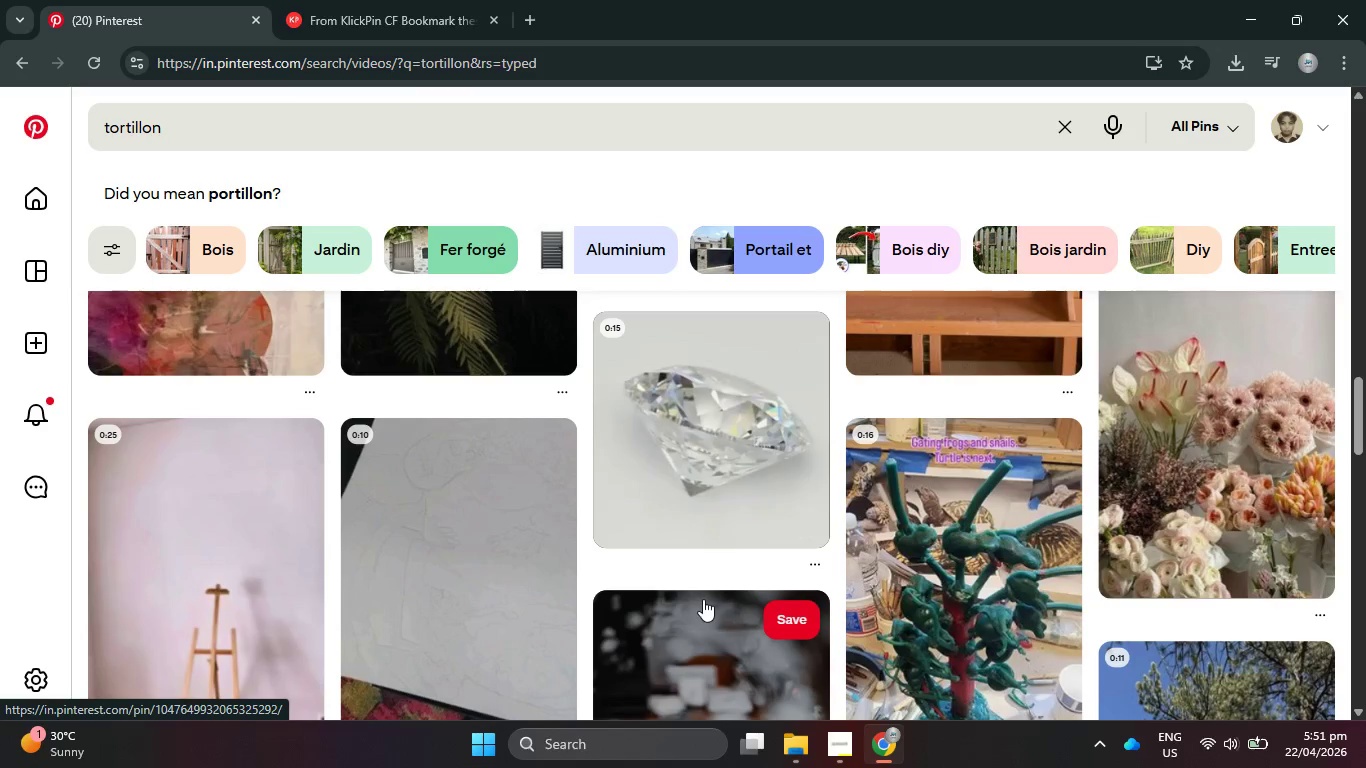 
scroll: coordinate [703, 599], scroll_direction: down, amount: 4.0
 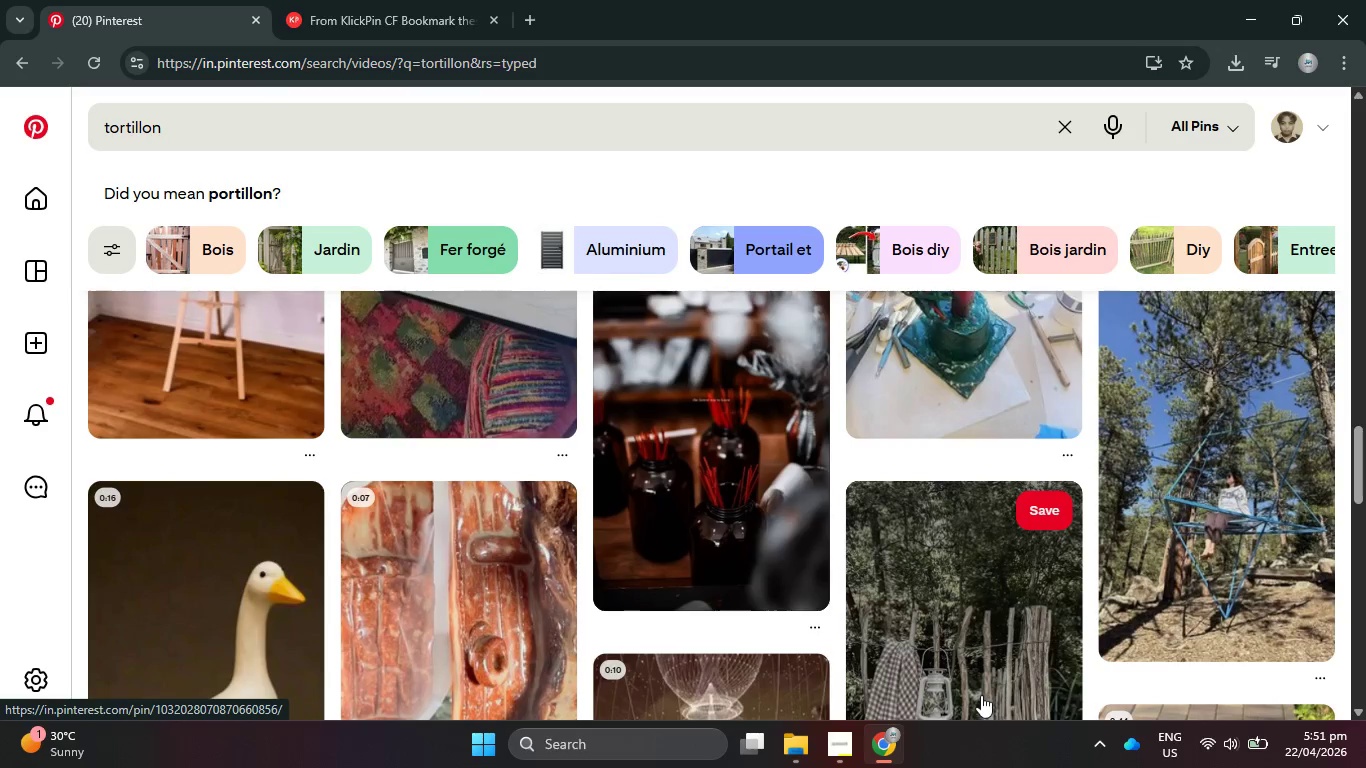 
wait(6.02)
 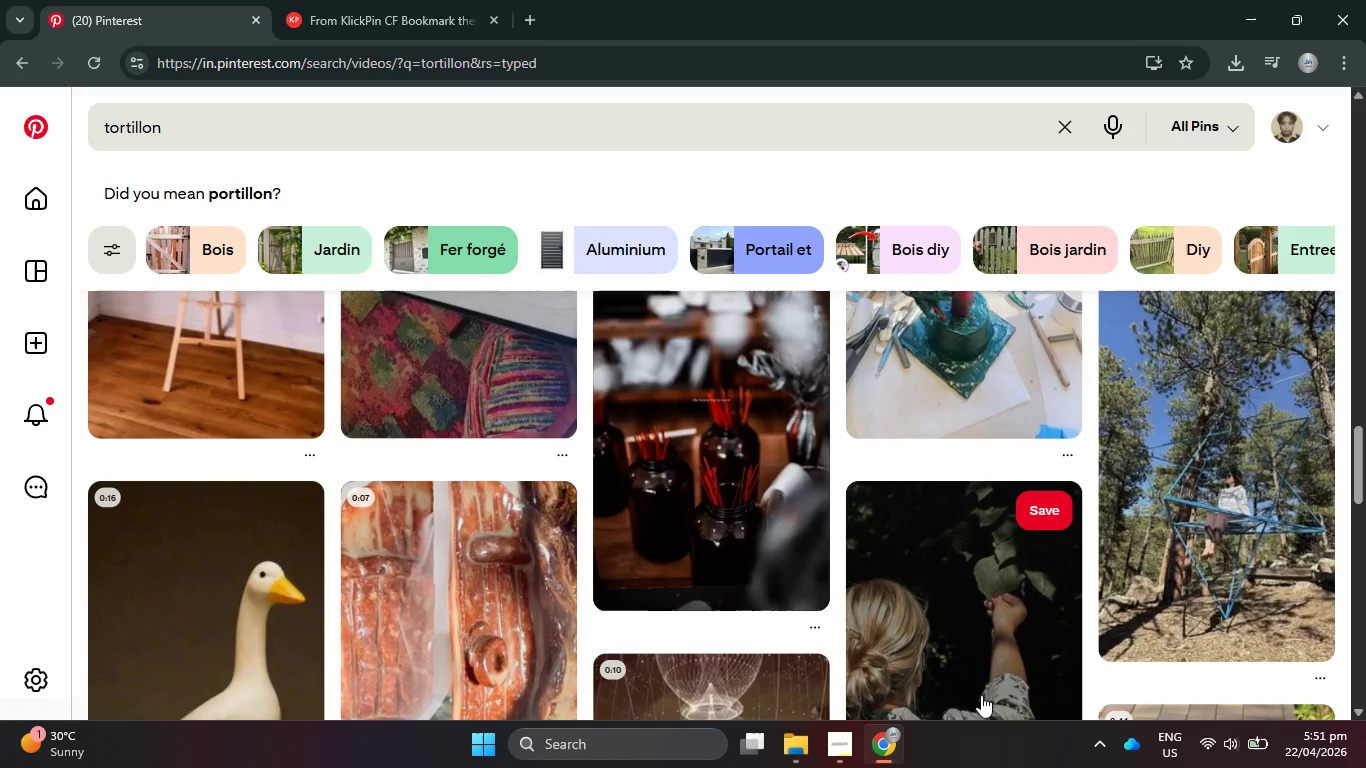 
scroll: coordinate [858, 622], scroll_direction: down, amount: 1.0
 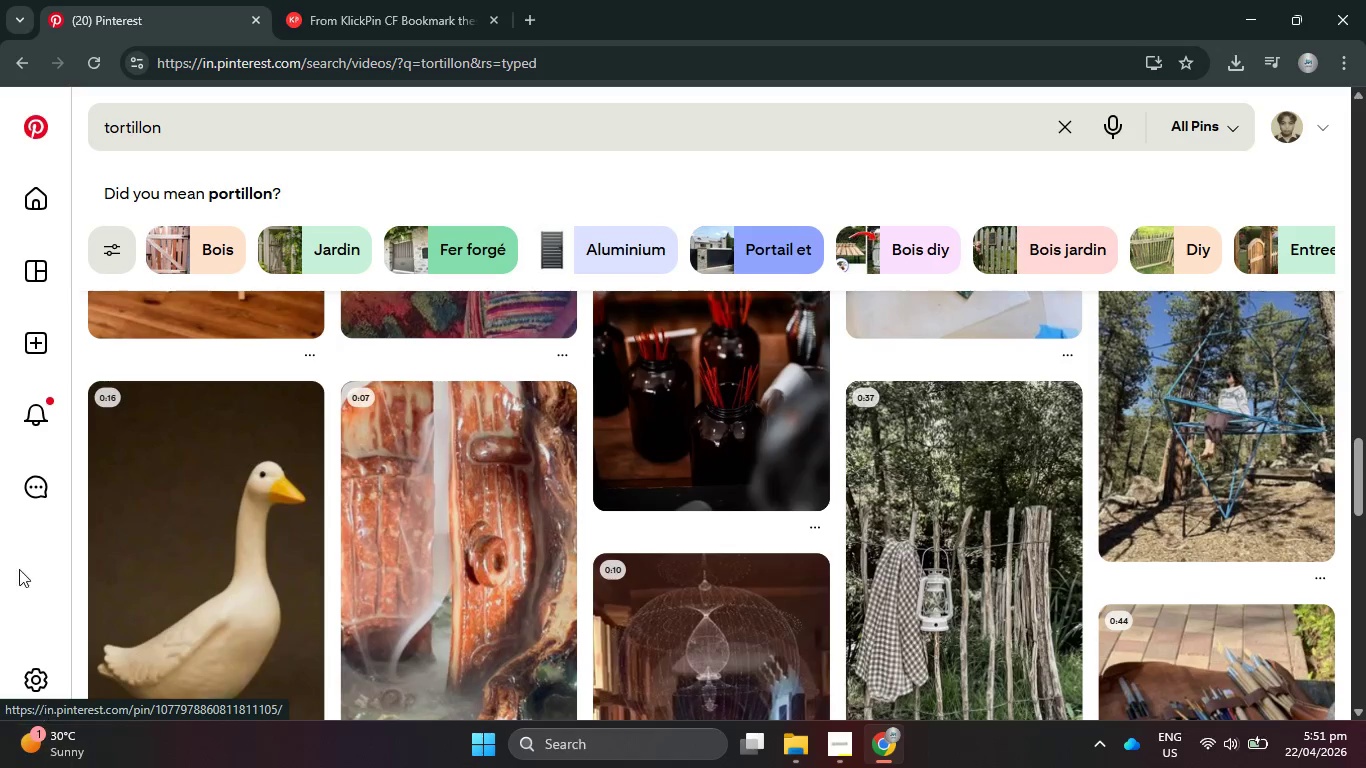 
scroll: coordinate [854, 518], scroll_direction: up, amount: 40.0
 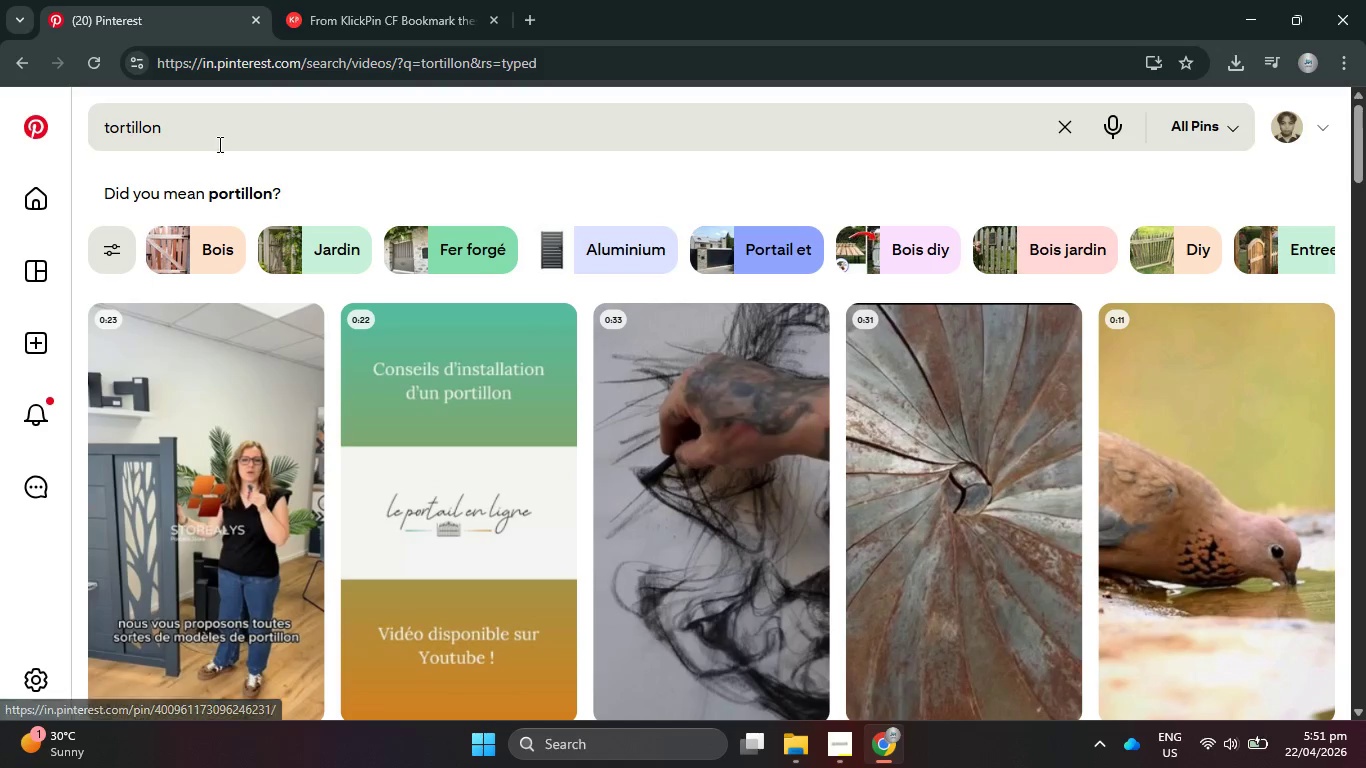 
left_click_drag(start_coordinate=[204, 120], to_coordinate=[79, 146])
 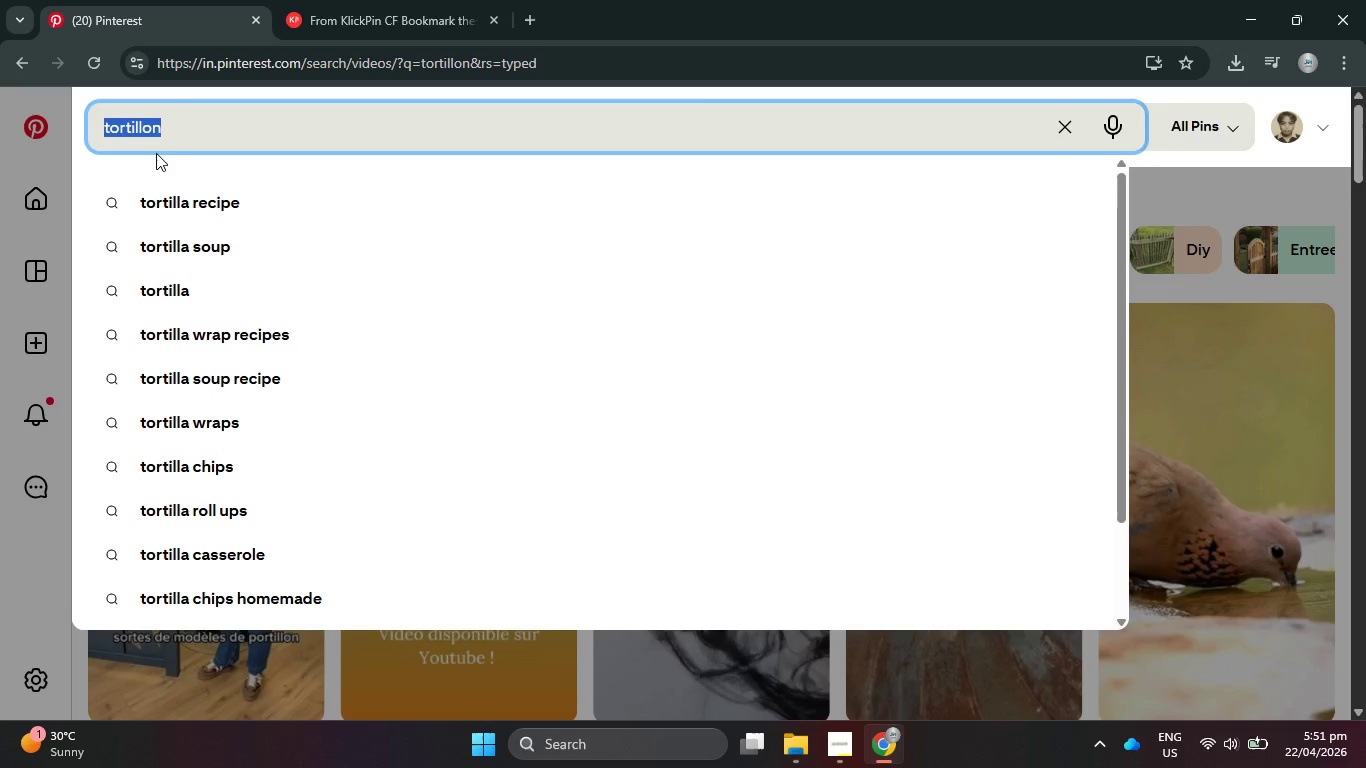 
type(paper stump charcoal technique)
 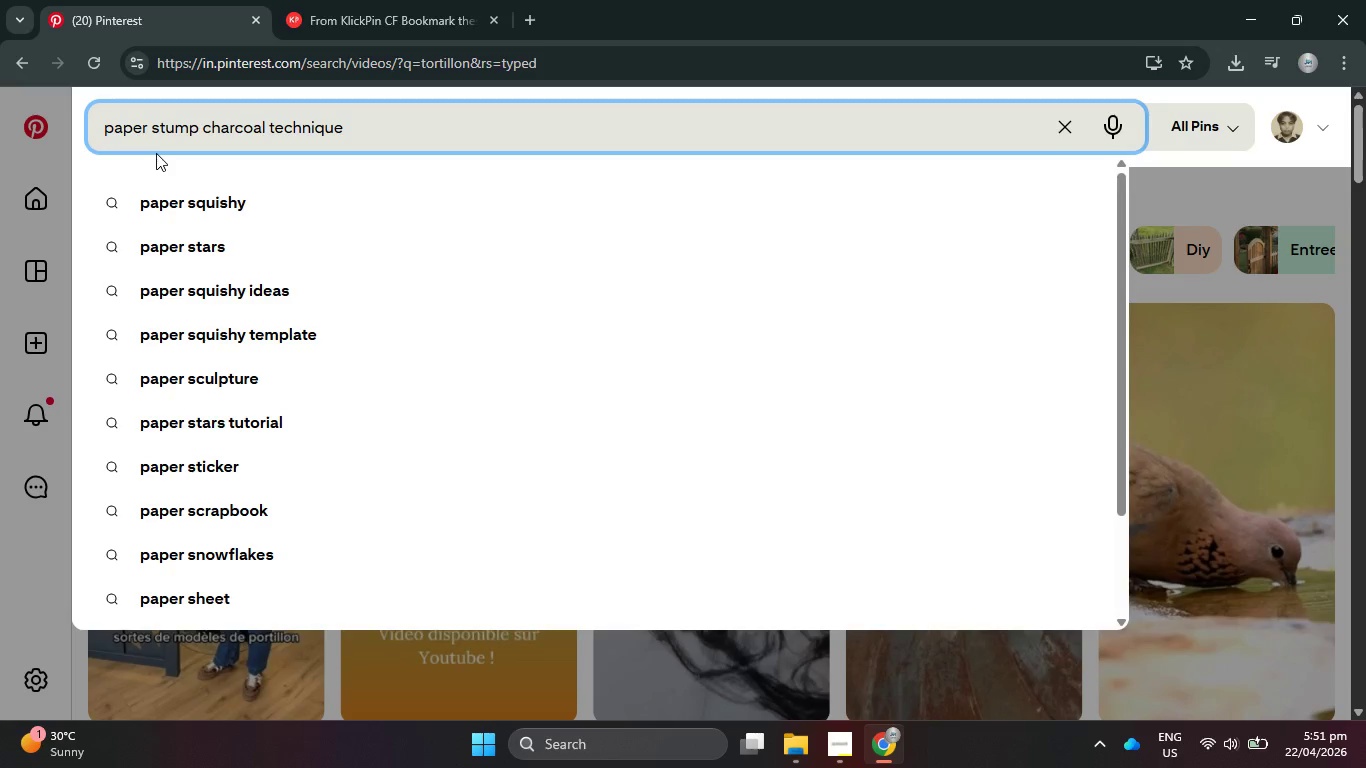 
key(Enter)
 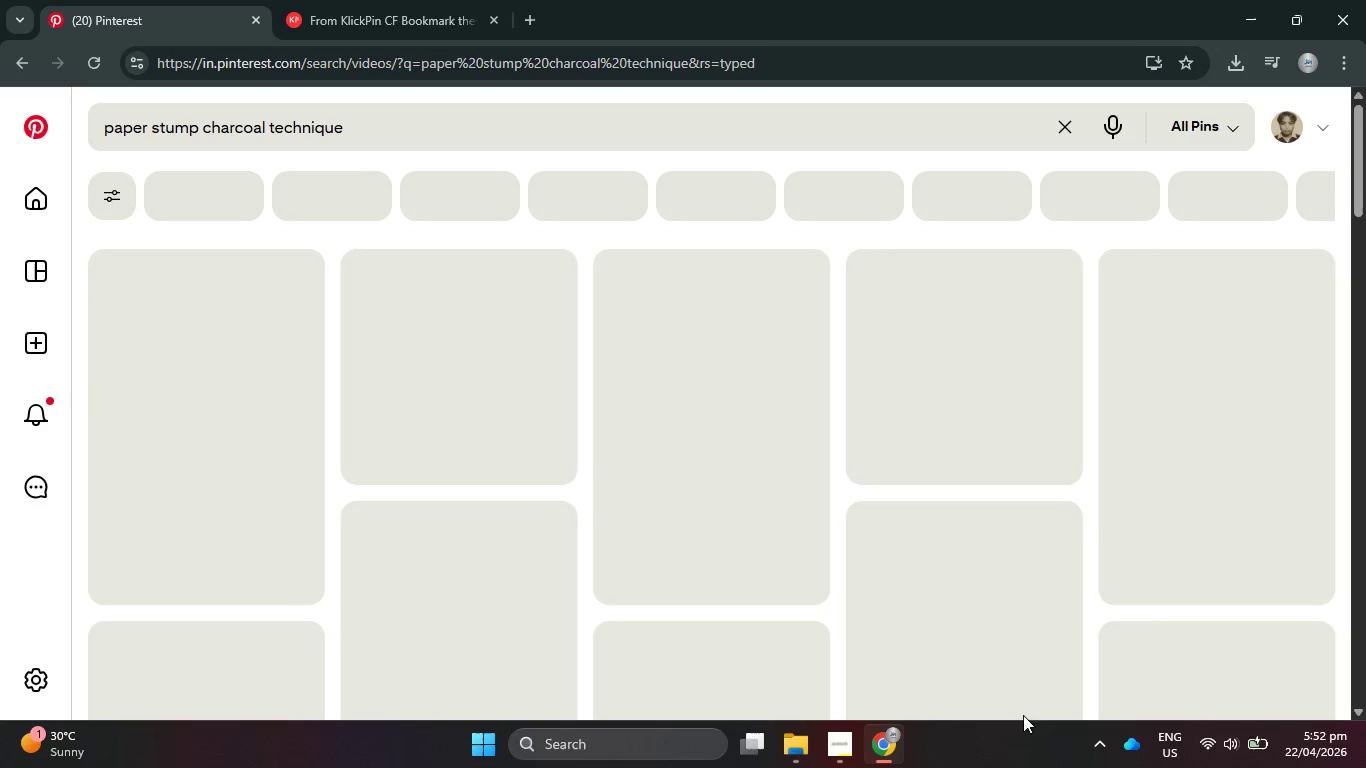 
left_click([841, 744])